 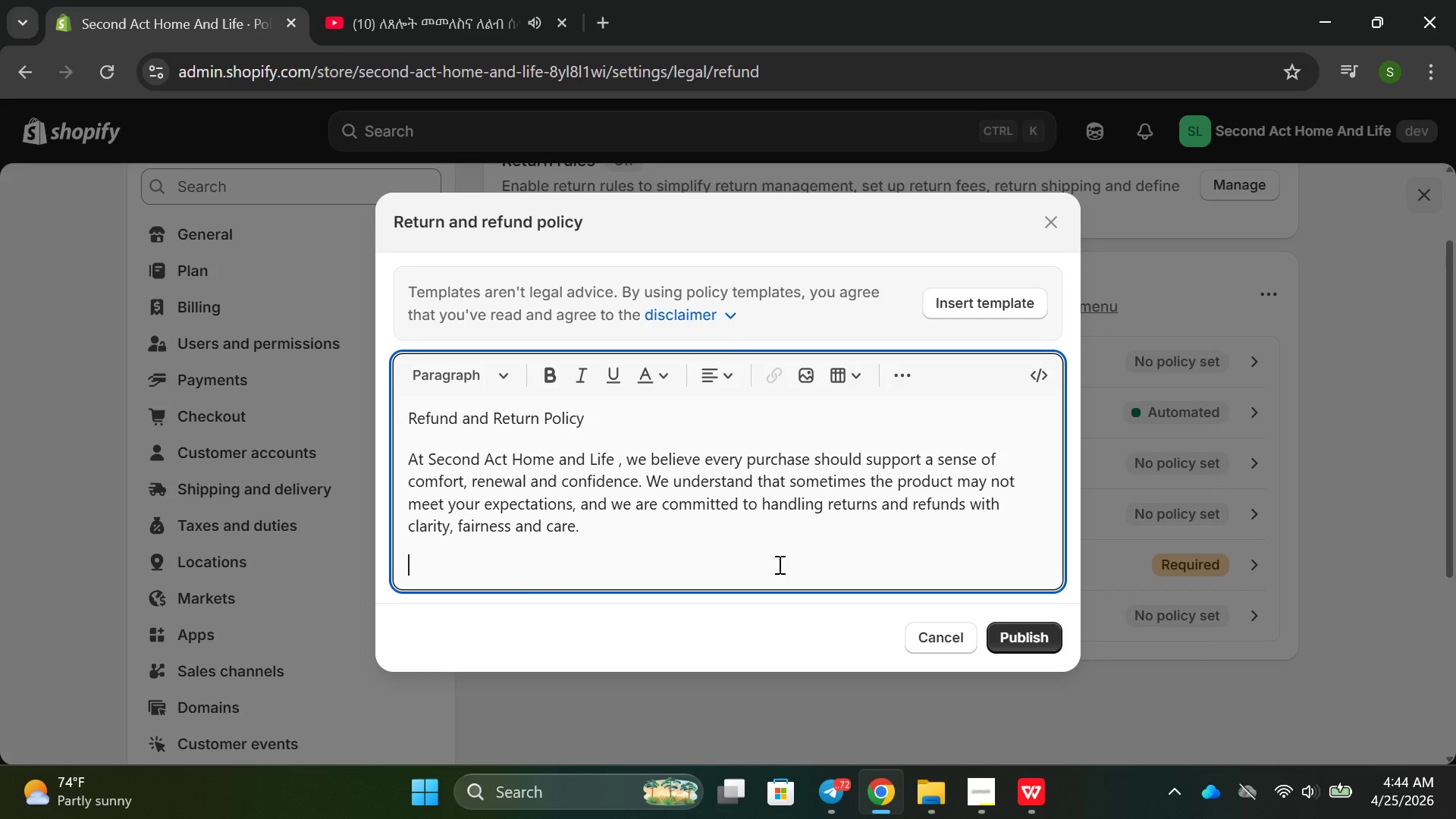 
key(Enter)
 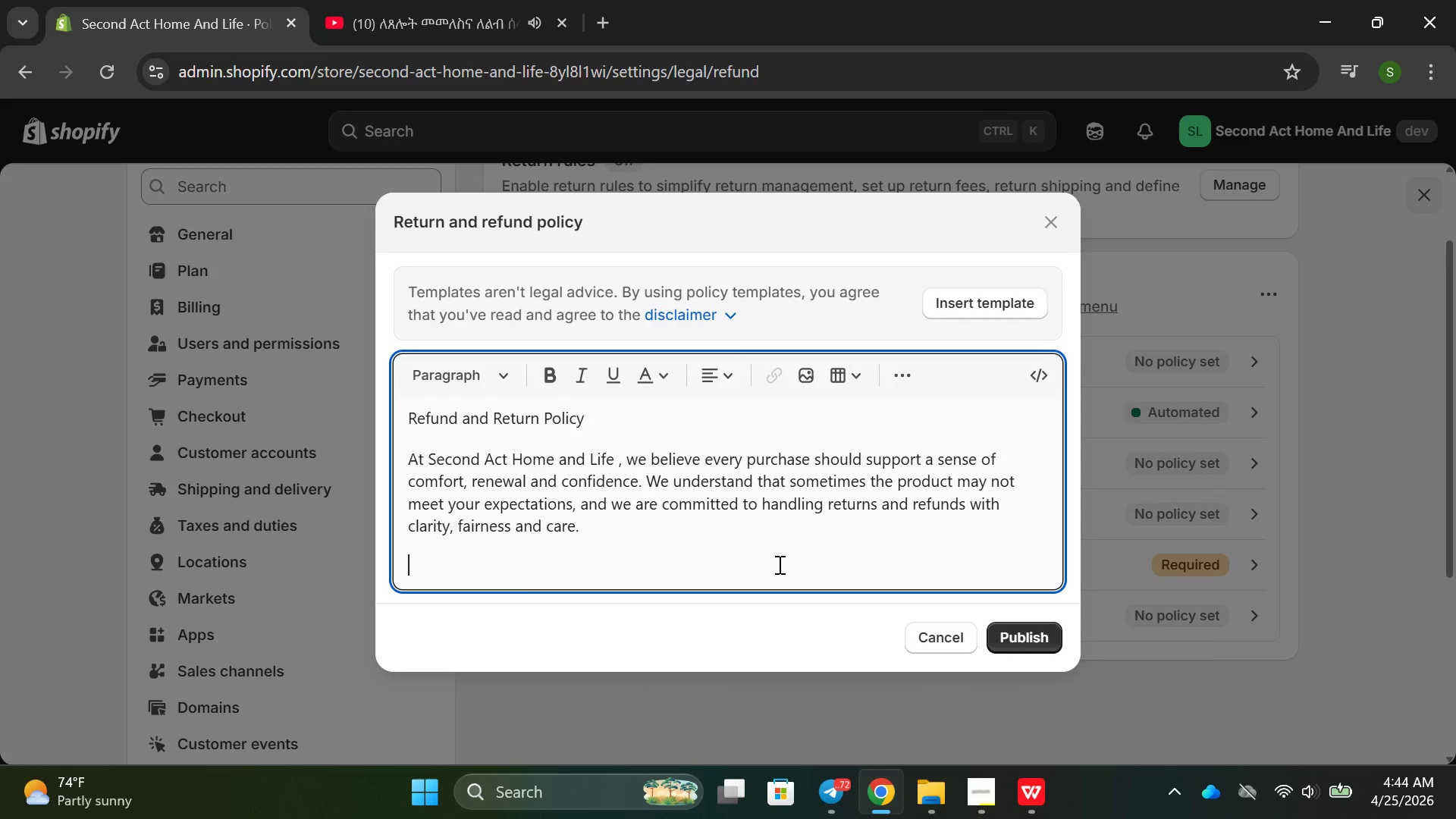 
key(Enter)
 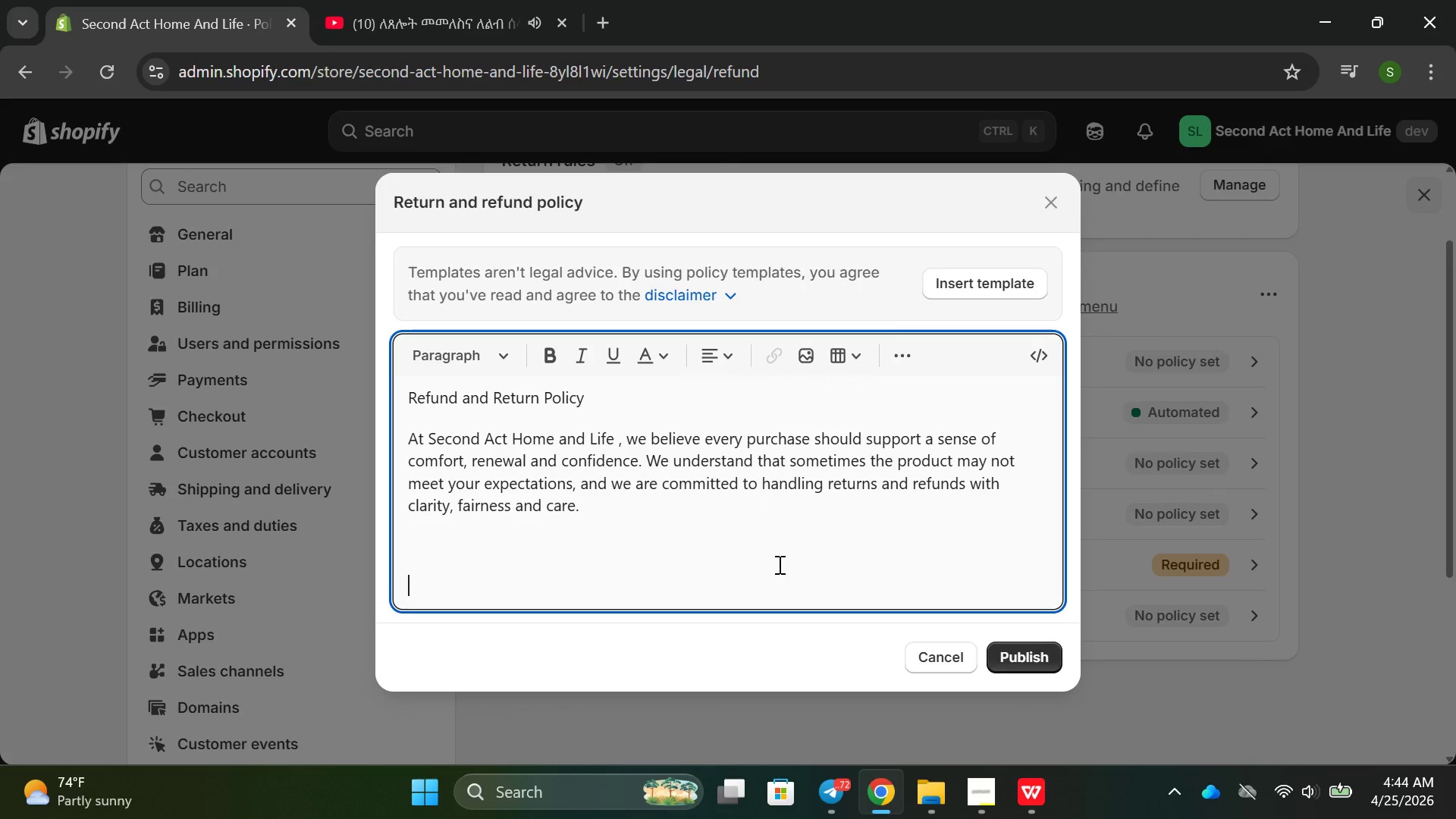 
type(!.re)
key(Backspace)
key(Backspace)
key(Backspace)
key(Backspace)
type(1. ret)
key(Backspace)
key(Backspace)
key(Backspace)
key(Backspace)
key(Backspace)
key(Backspace)
key(Backspace)
type(1, return Eligibility)
 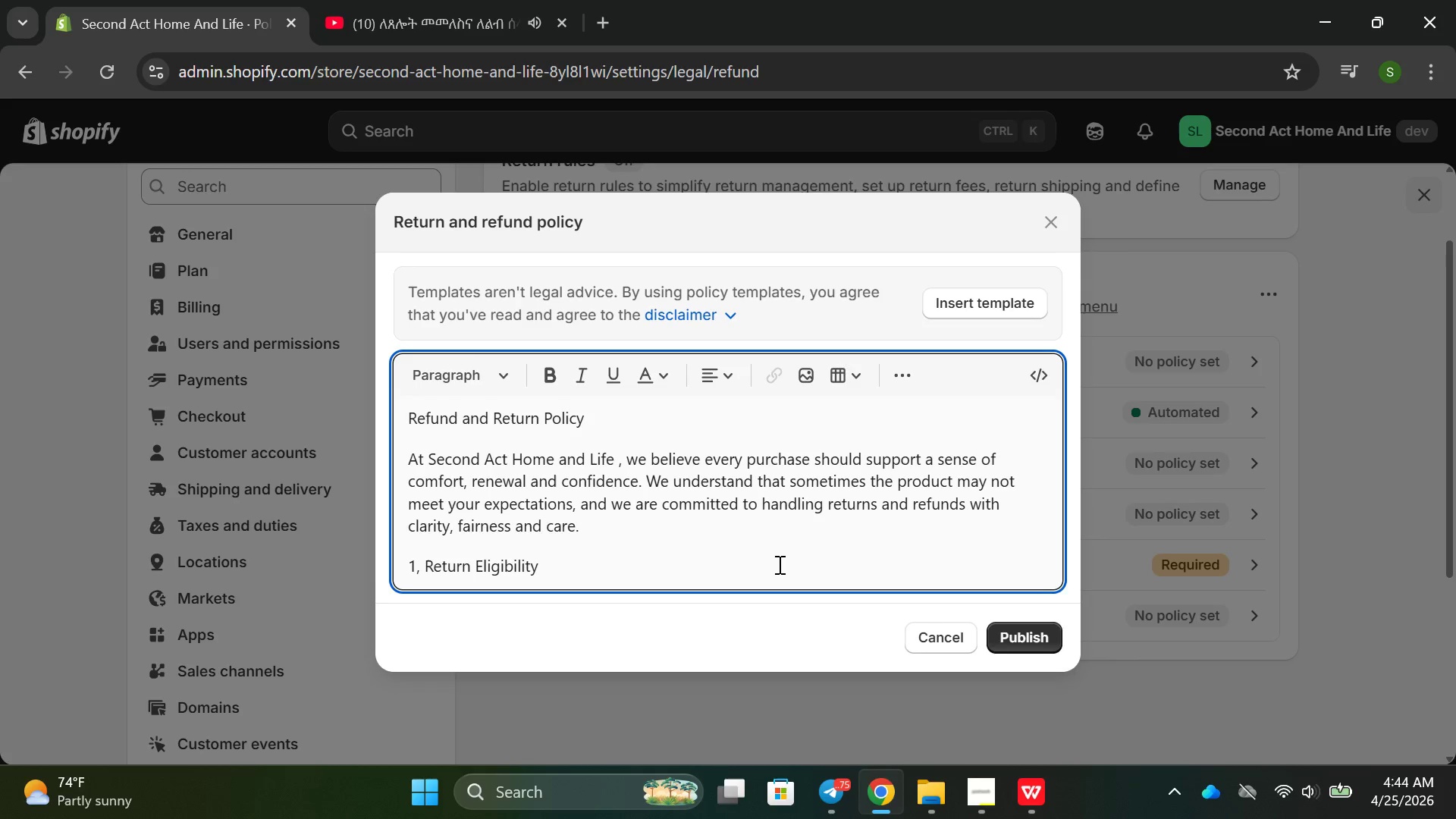 
key(Enter)
 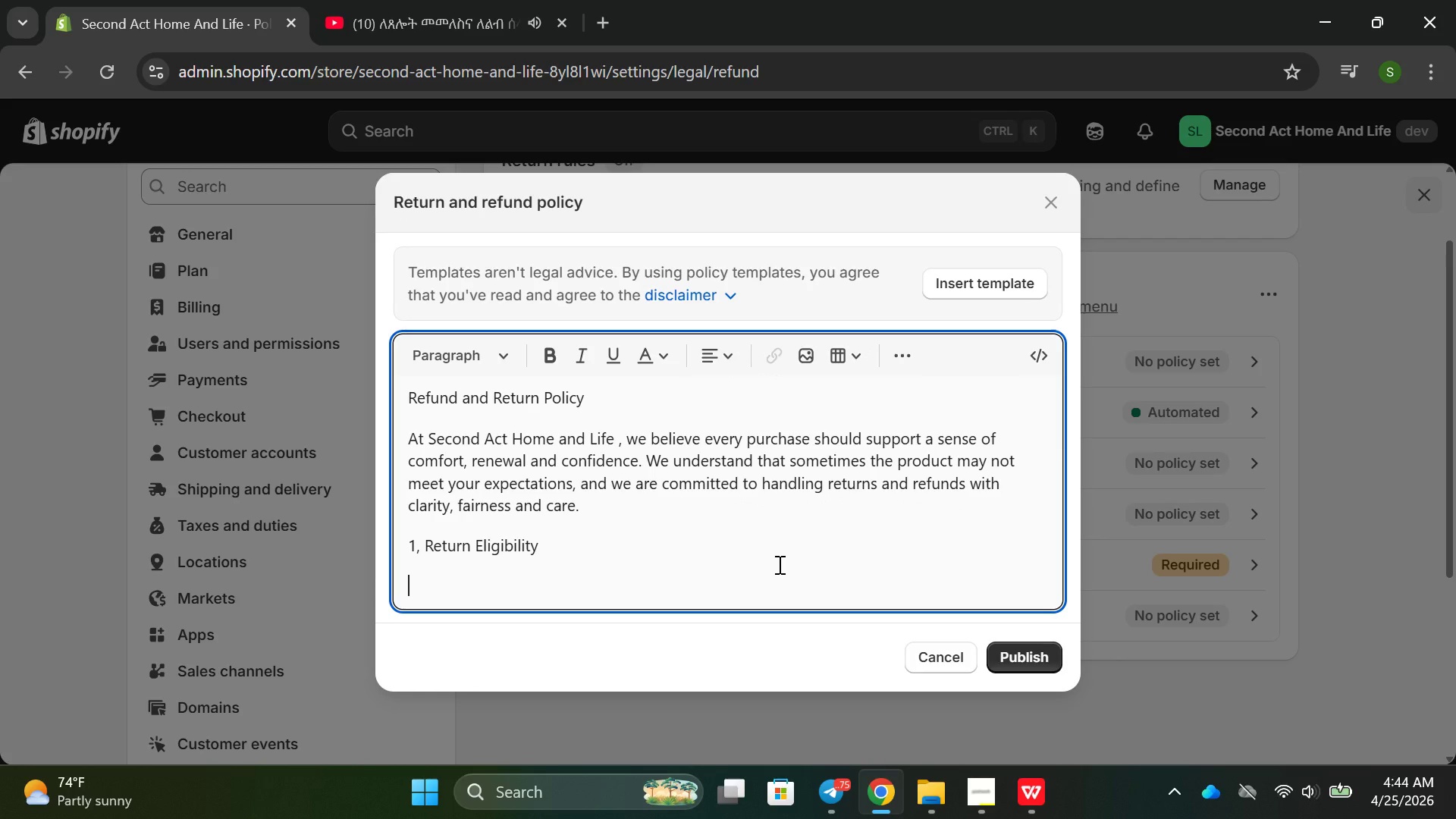 
type(You may request a w)
key(Backspace)
type(retuen with)
key(Backspace)
key(Backspace)
key(Backspace)
key(Backspace)
key(Backspace)
key(Backspace)
key(Backspace)
type(rn within 14 dats)
key(Backspace)
key(Backspace)
type(t)
key(Backspace)
type(ys fo)
key(Backspace)
type(rom the date your order os de)
key(Backspace)
key(Backspace)
key(Backspace)
key(Backspace)
key(Backspace)
type(is delivered.)
 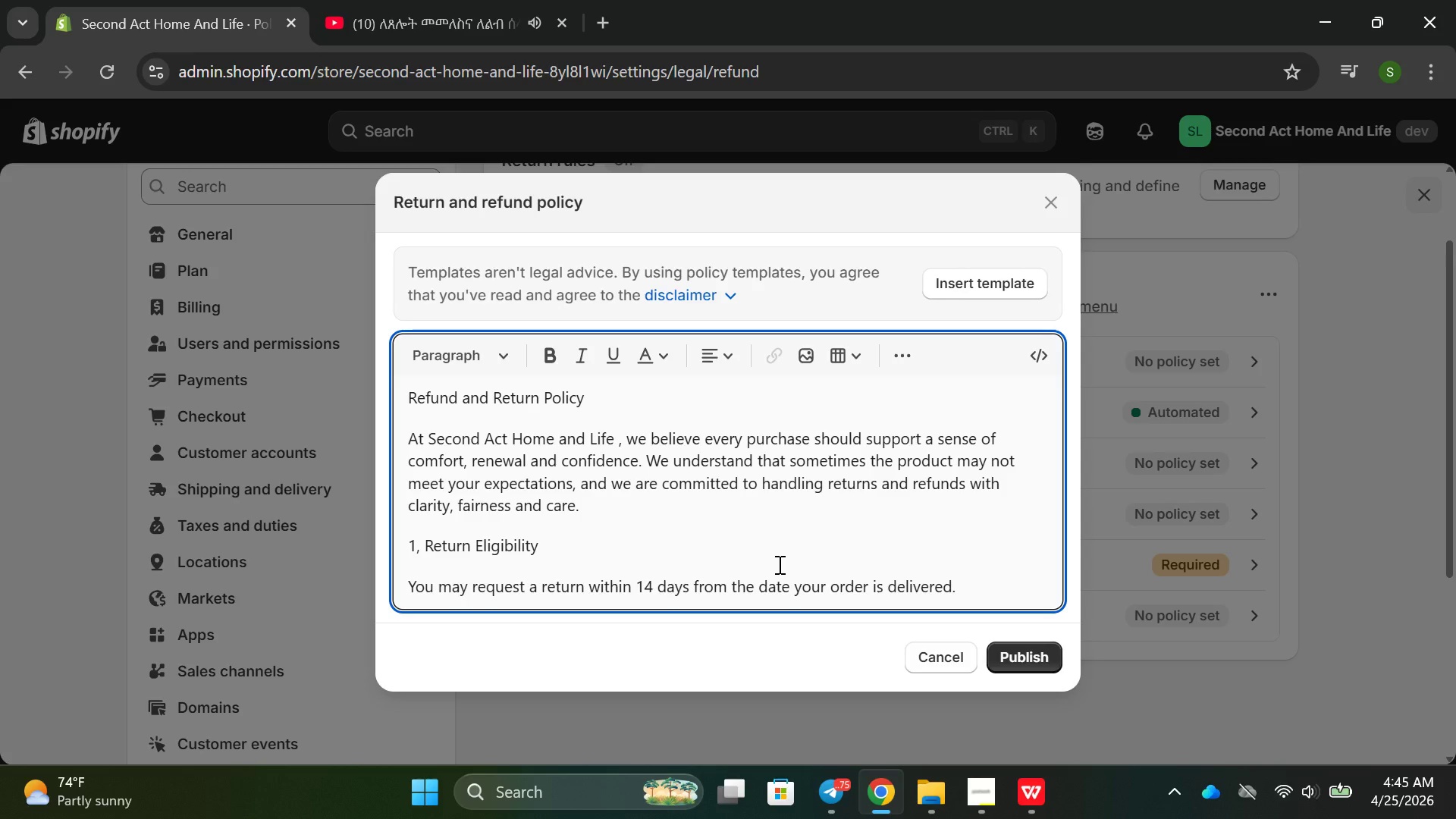 
key(Enter)
 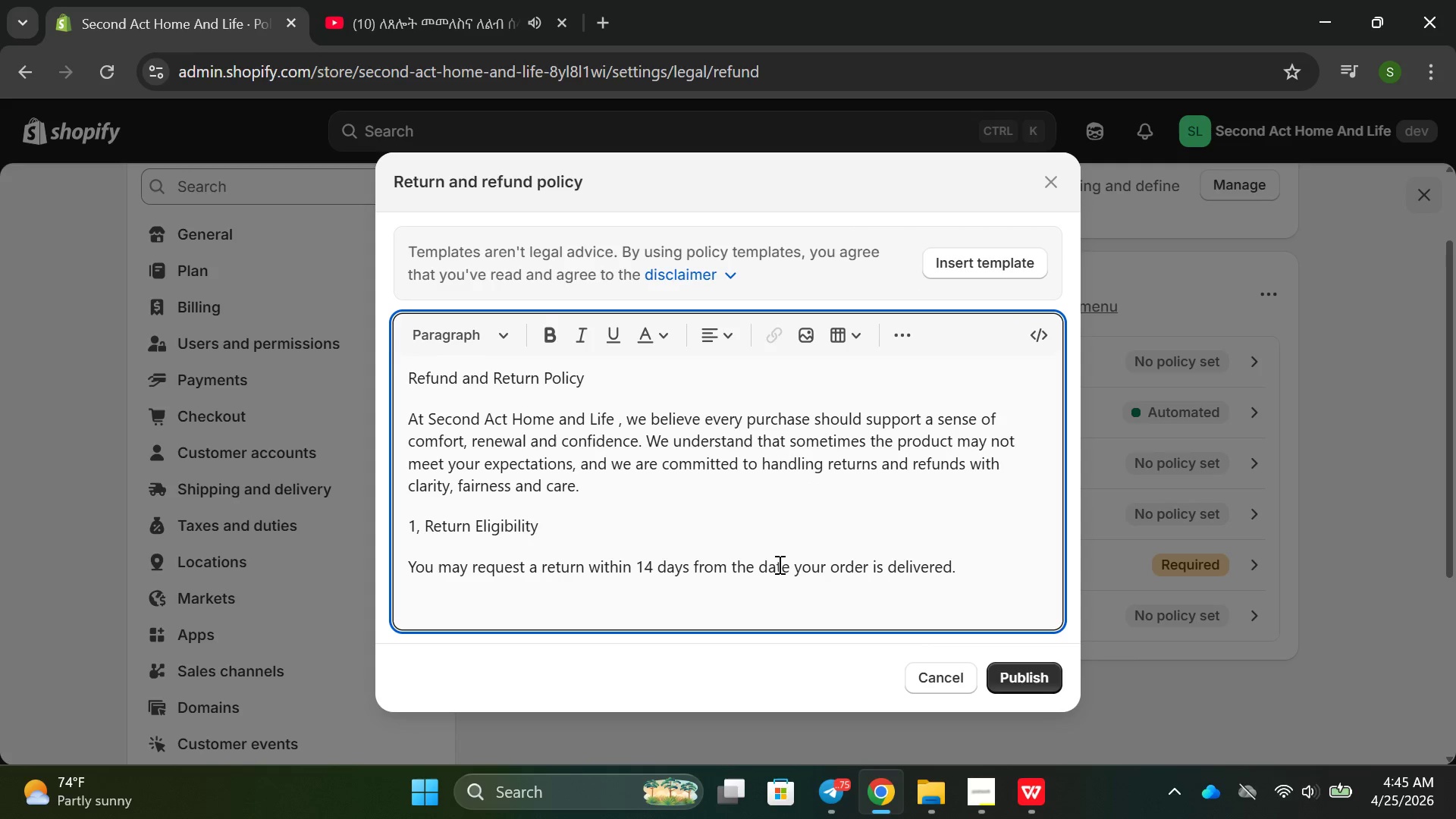 
type(To qualit)
key(Backspace)
type(fy for a return :)
 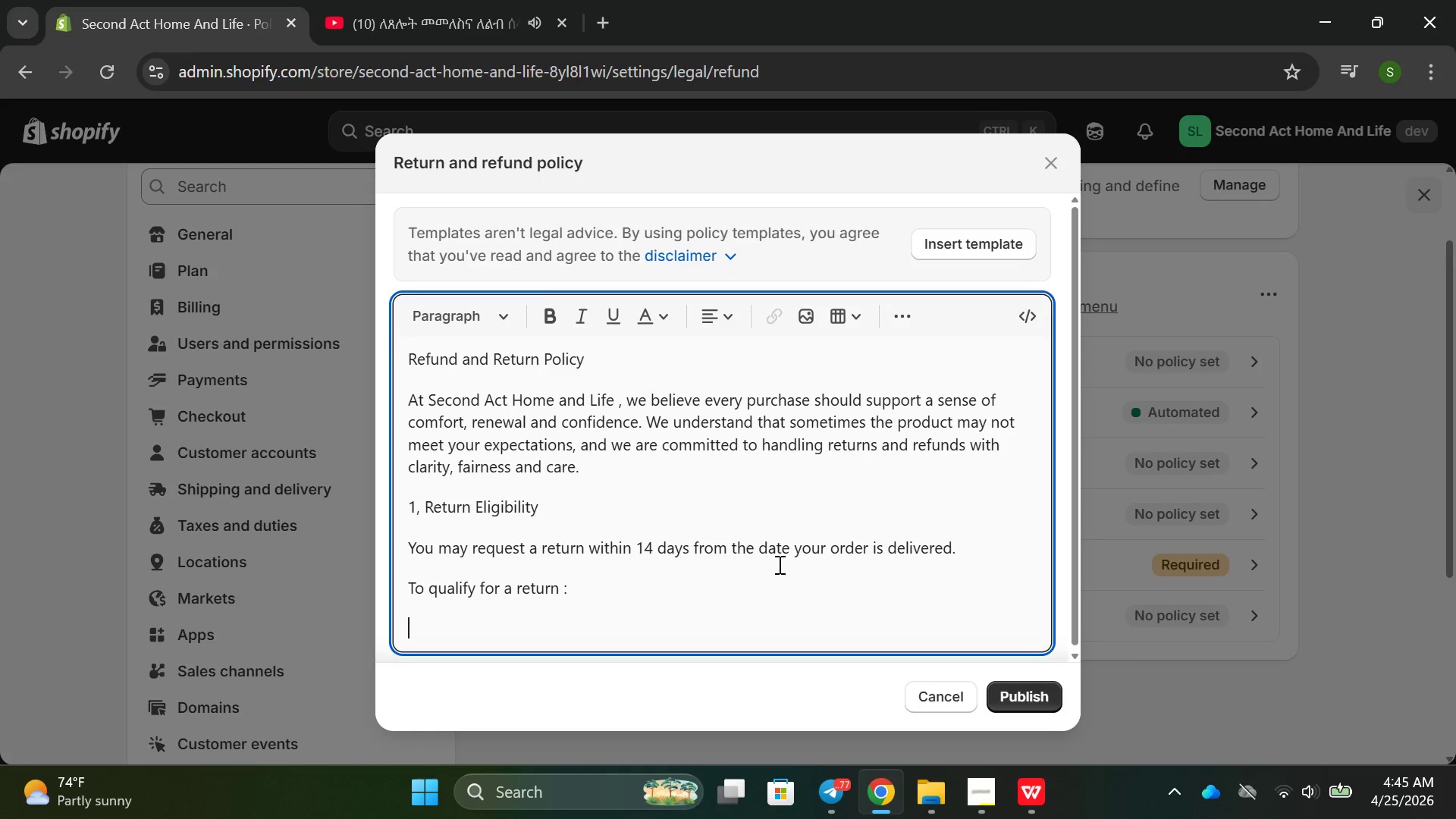 
 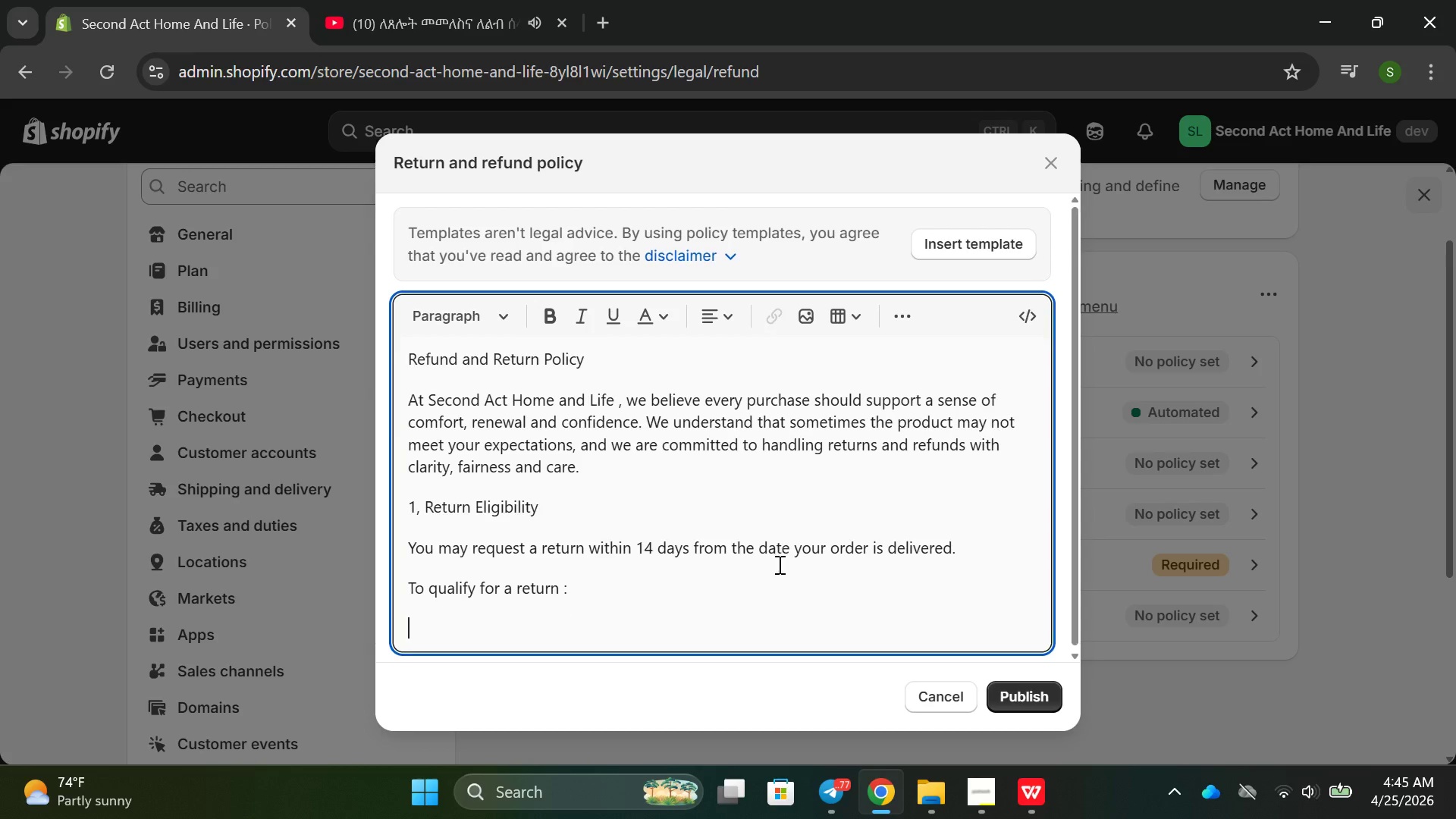 
key(Enter)
 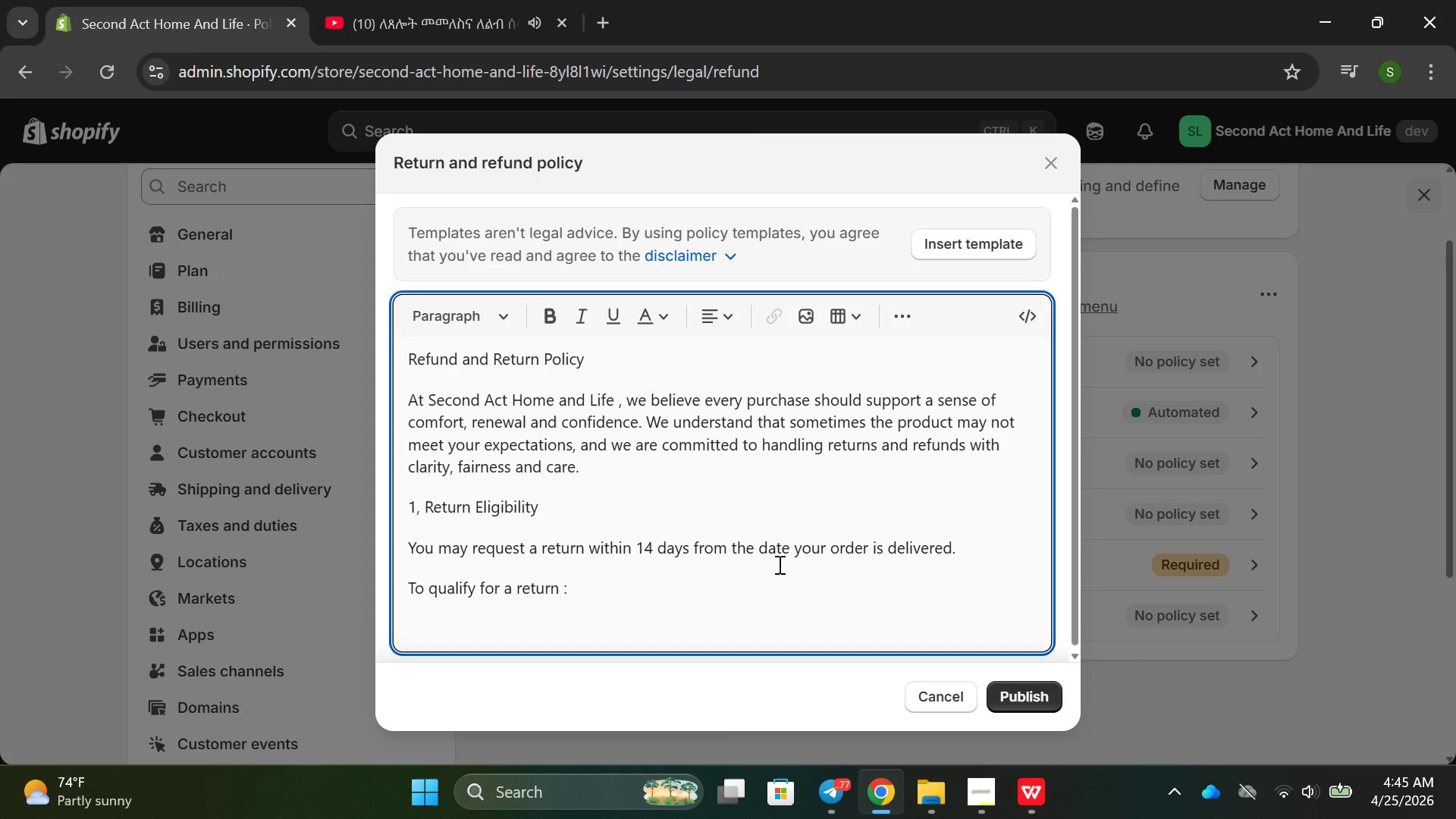 
key(Enter)
 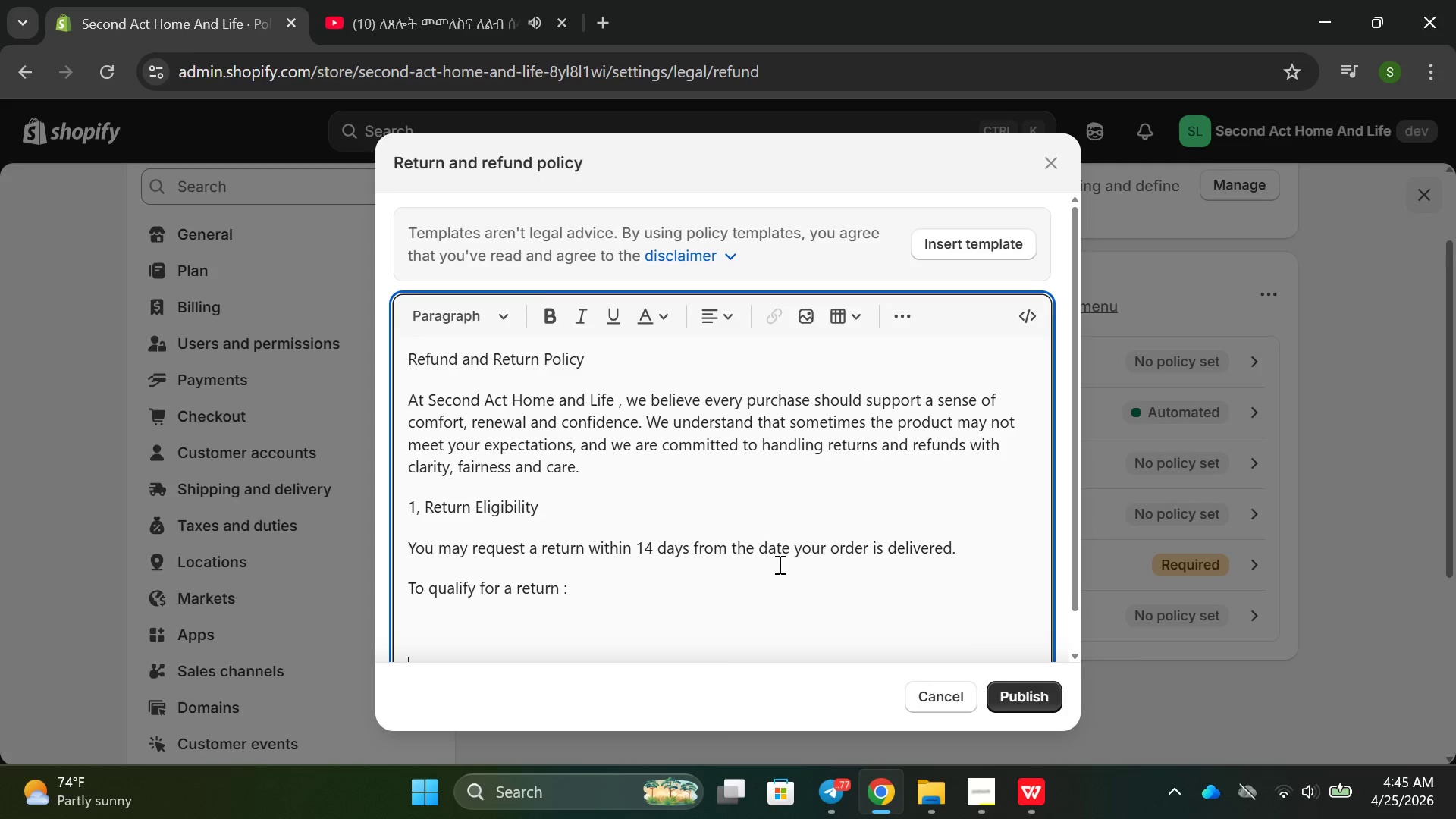 
key(Enter)
 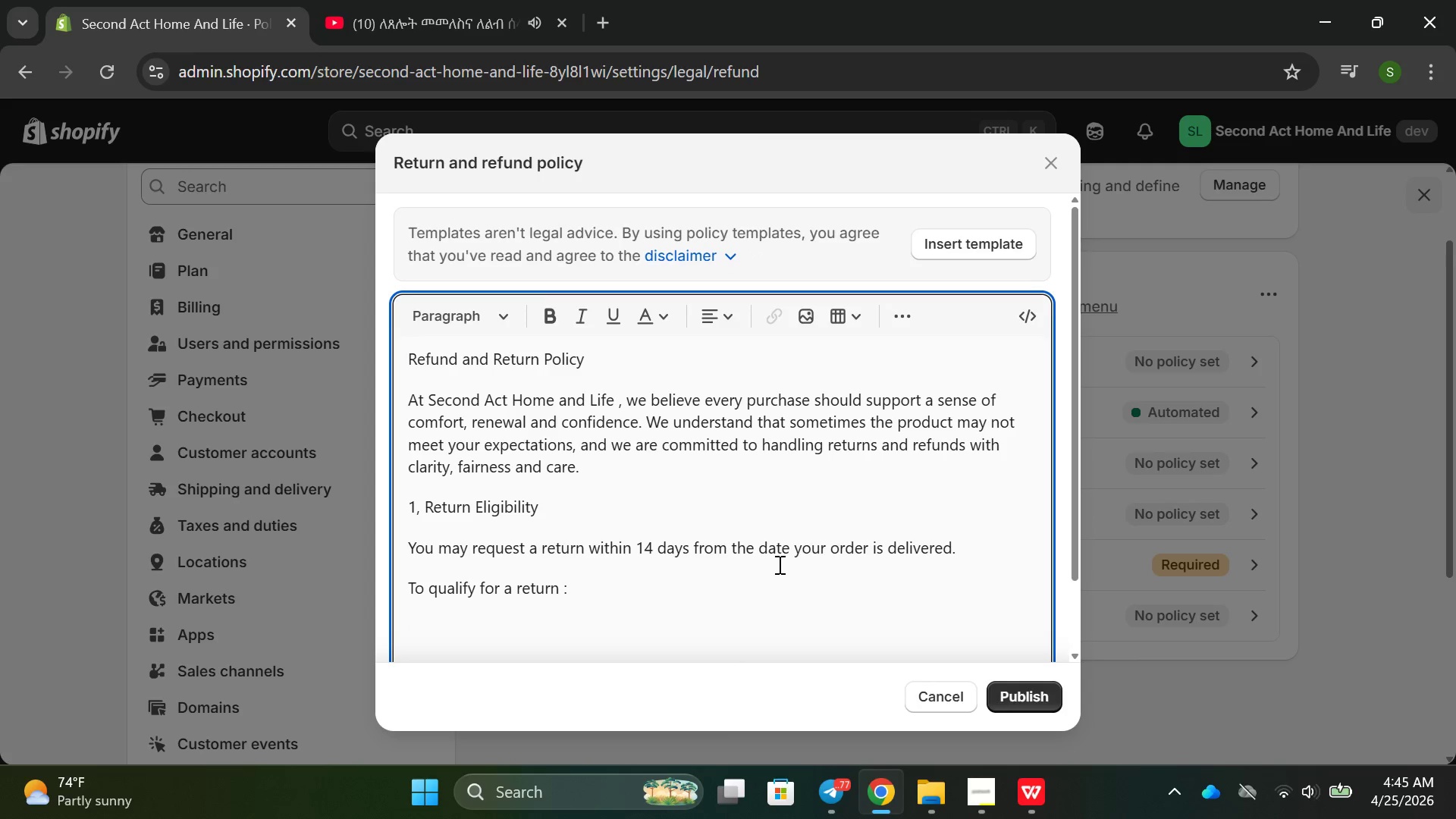 
hold_key(key=Enter, duration=0.7)
 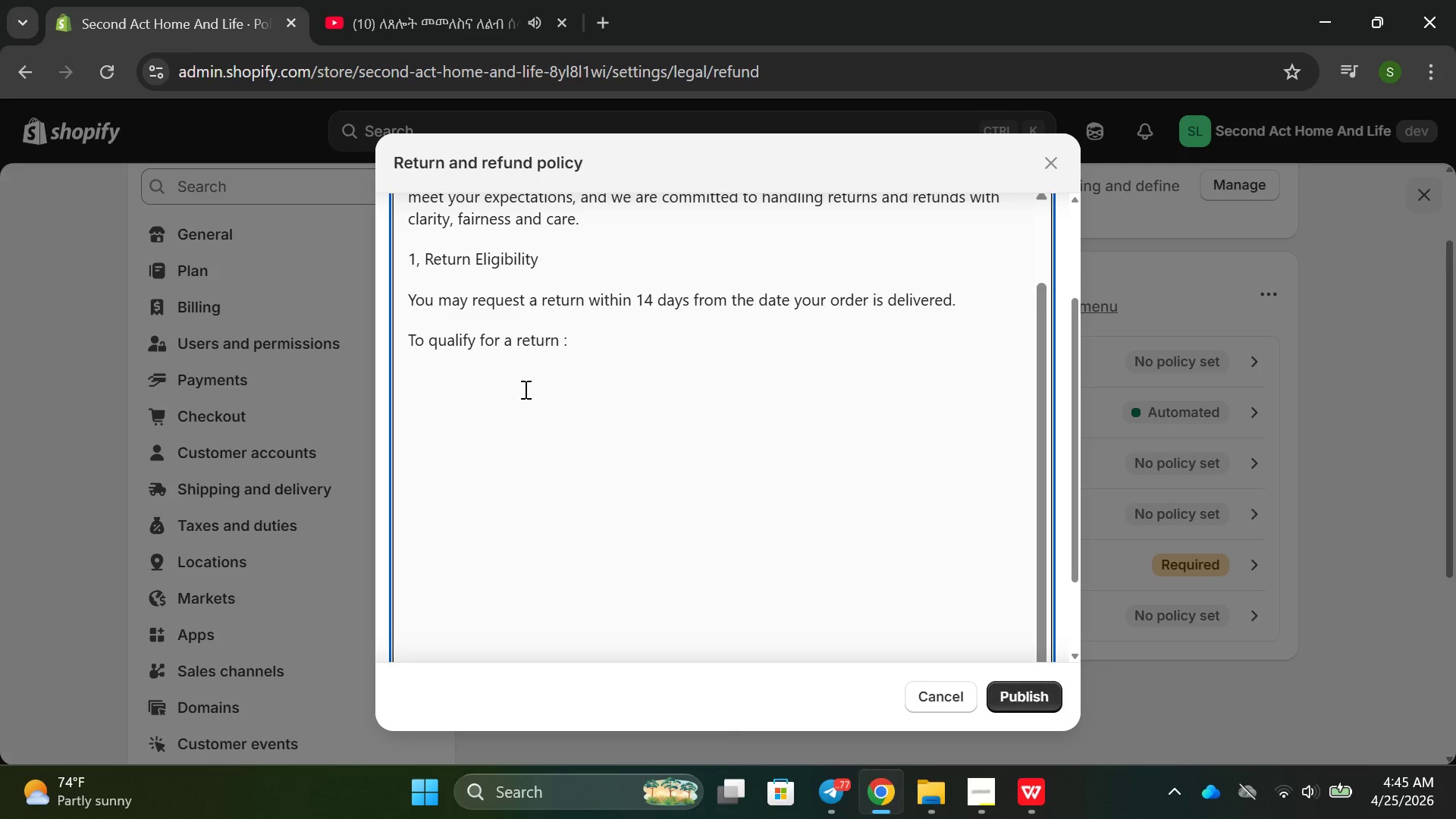 
left_click([491, 389])
 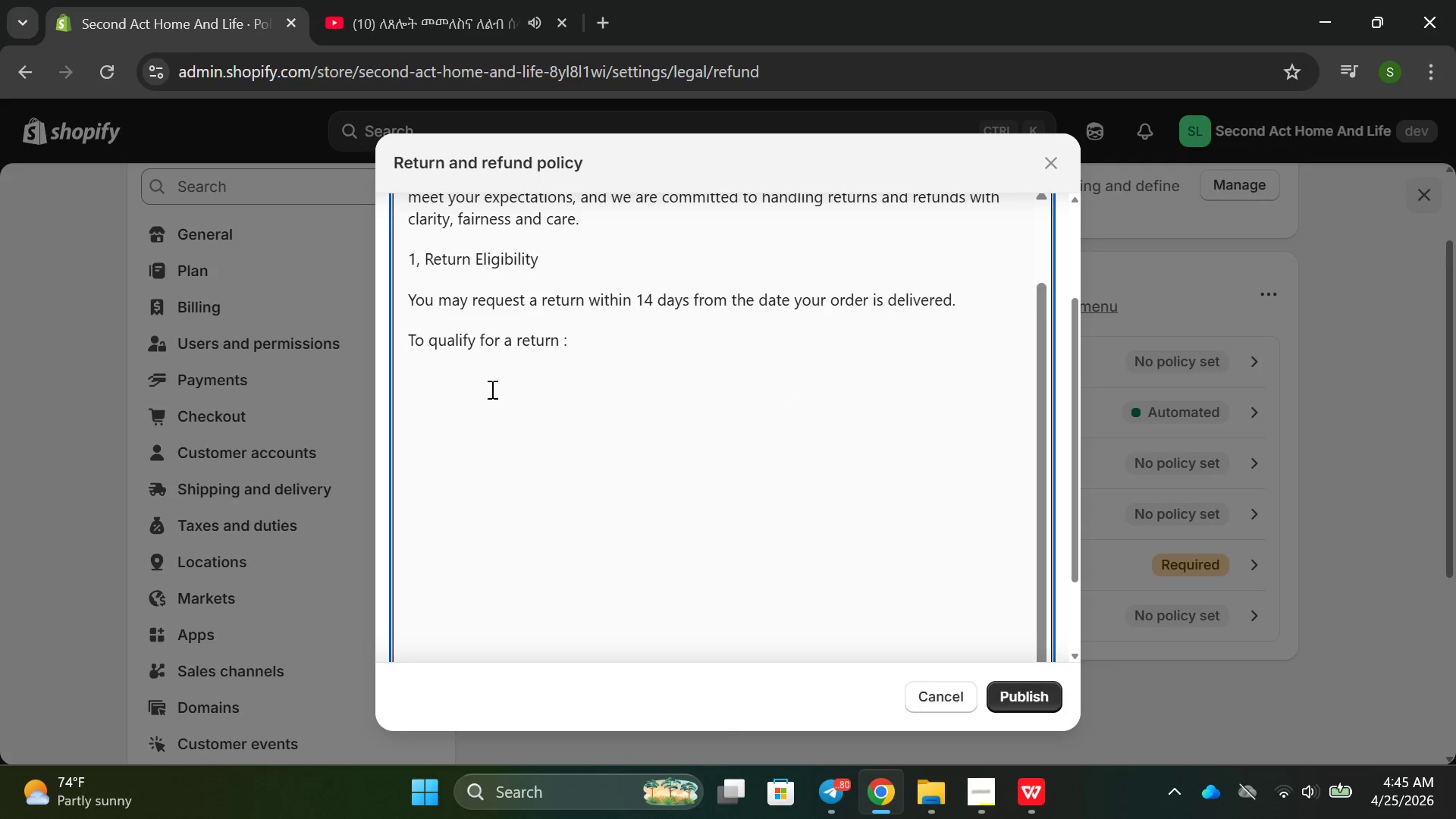 
left_click_drag(start_coordinate=[491, 389], to_coordinate=[497, 389])
 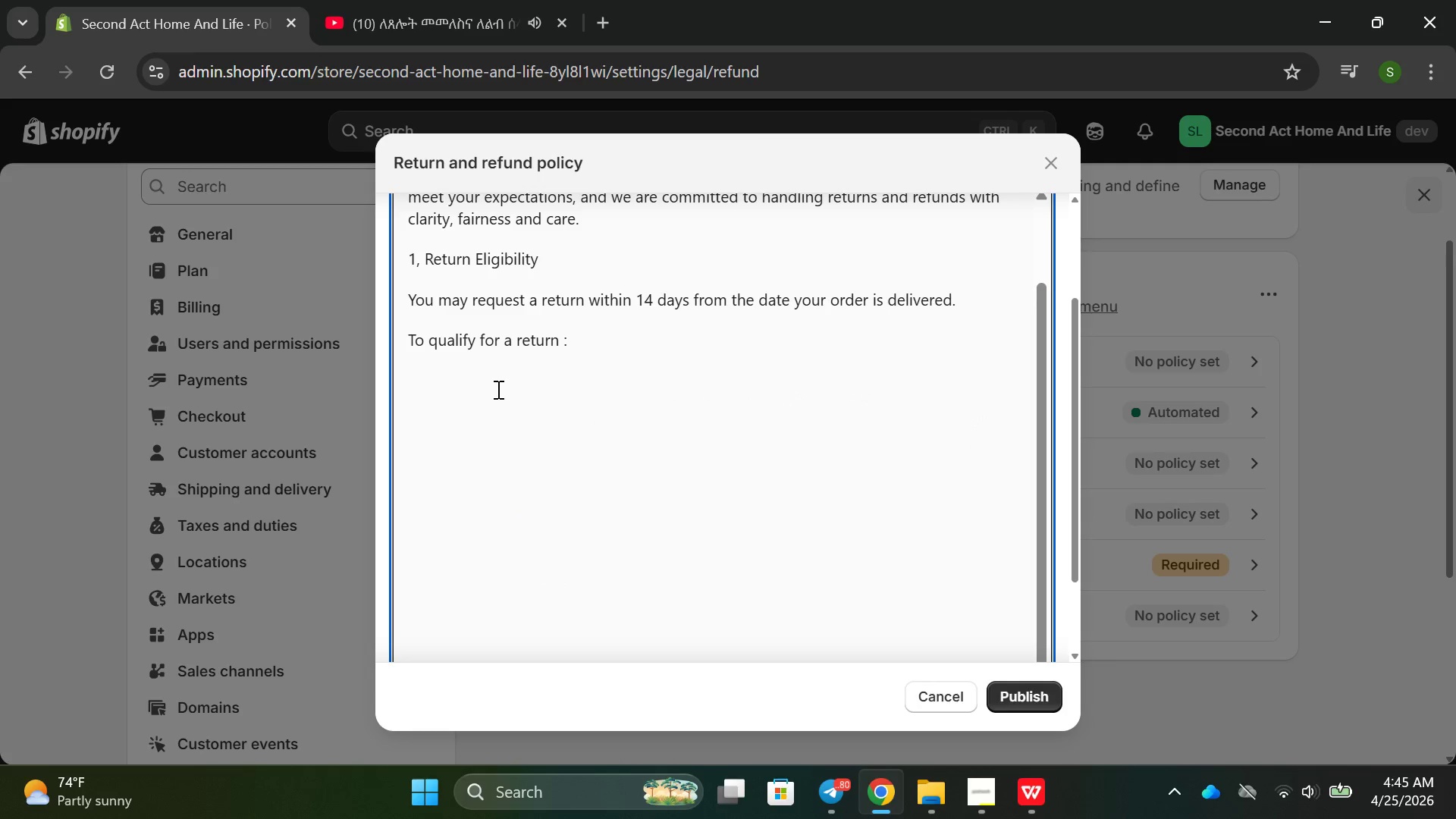 
type(The item must be unsu)
key(Backspace)
key(Backspace)
key(Backspace)
type(nused, unow)
key(Backspace)
key(Backspace)
type(worn and it )
key(Backspace)
type(s original conditions.)
 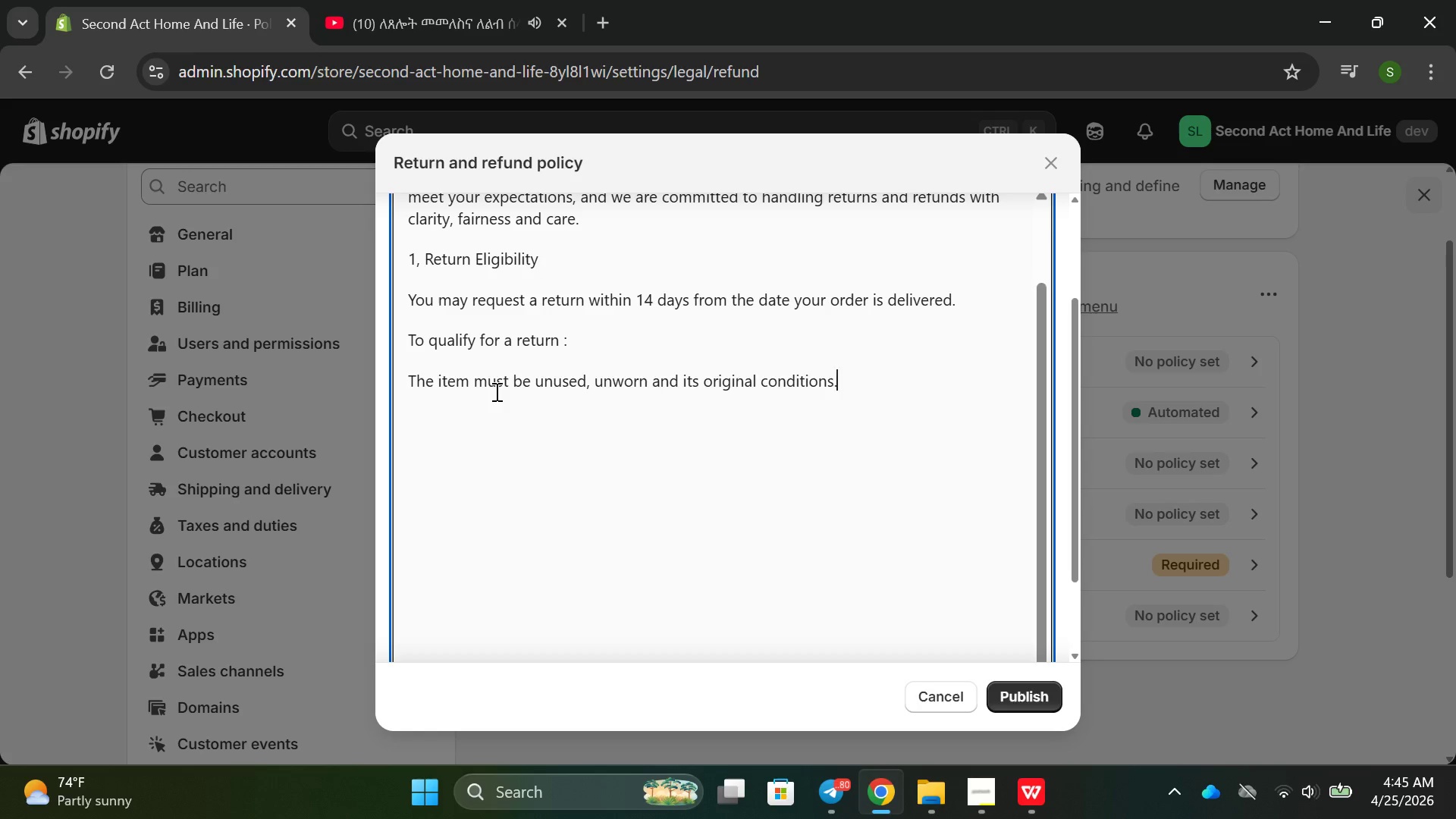 
key(Enter)
 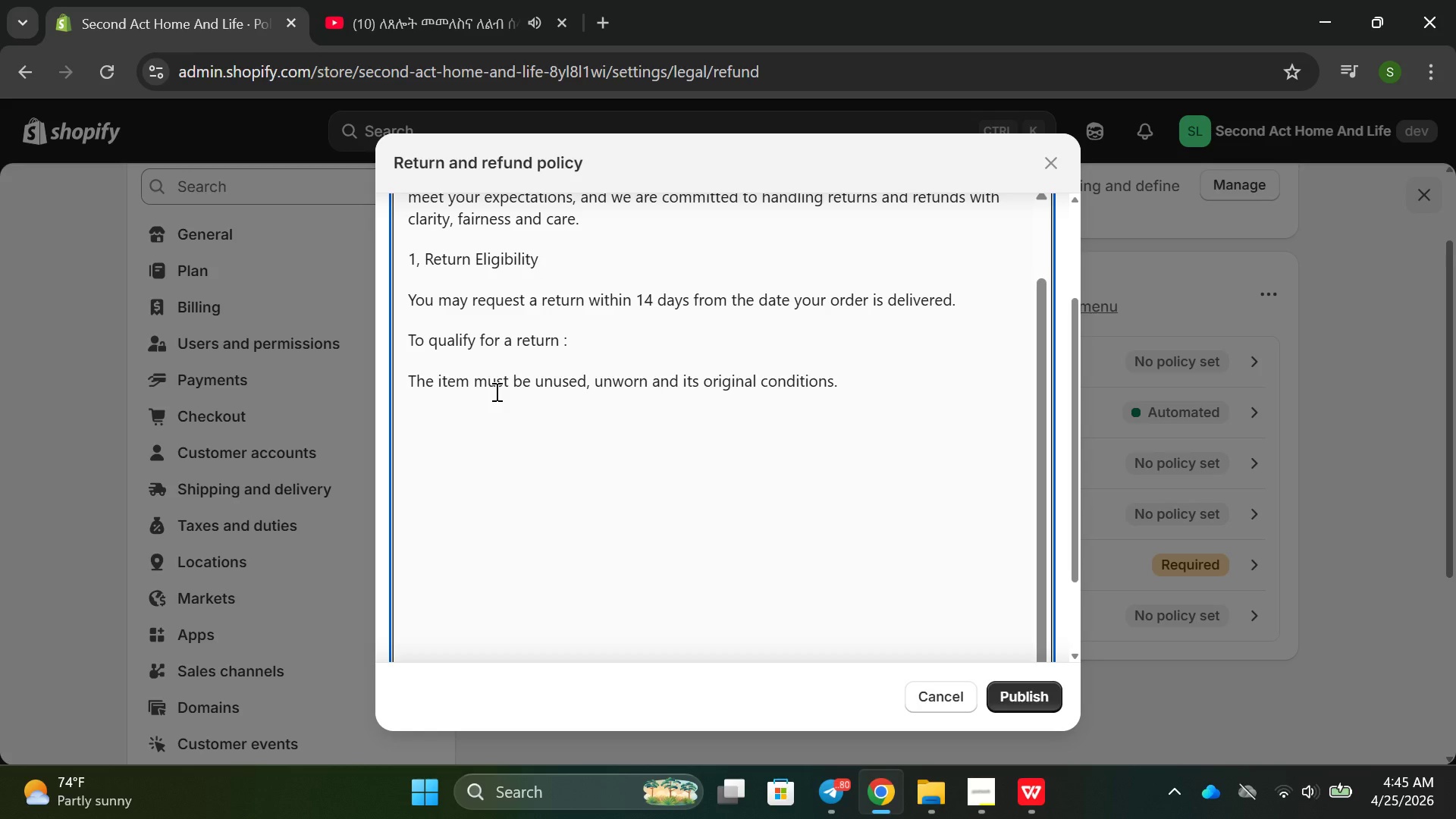 
type(The )
key(Backspace)
type( item must be returned in t)
key(Backspace)
type(its orginal pa)
key(Backspace)
key(Backspace)
key(Backspace)
key(Backspace)
key(Backspace)
key(Backspace)
key(Backspace)
key(Backspace)
type(iginal packagingg )
key(Backspace)
key(Backspace)
type(, including p)
key(Backspace)
type(all g)
key(Backspace)
key(Backspace)
type(tags, intt)
key(Backspace)
key(Backspace)
type(rs and accessoriess)
key(Backspace)
type(s)
 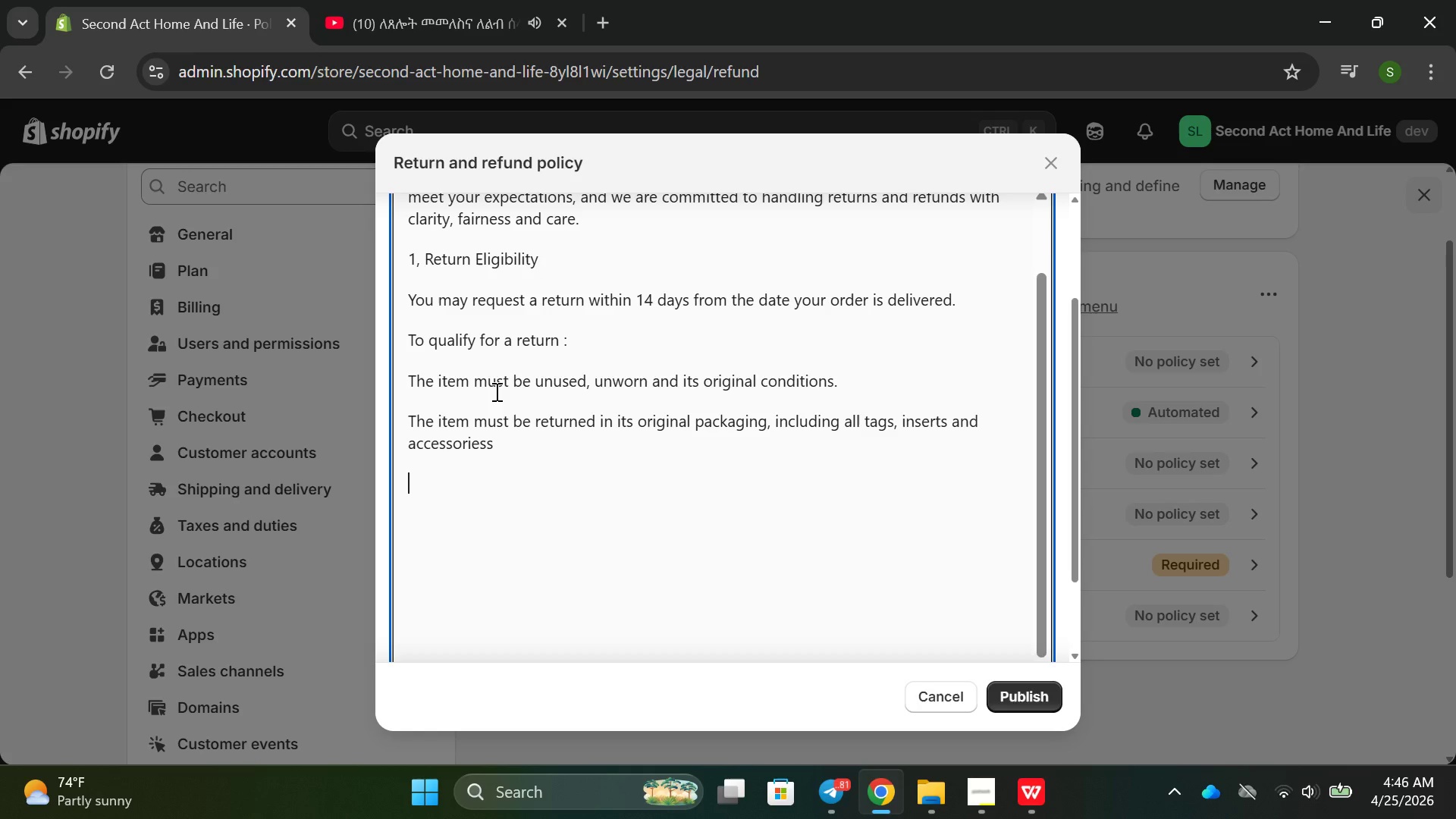 
key(Enter)
 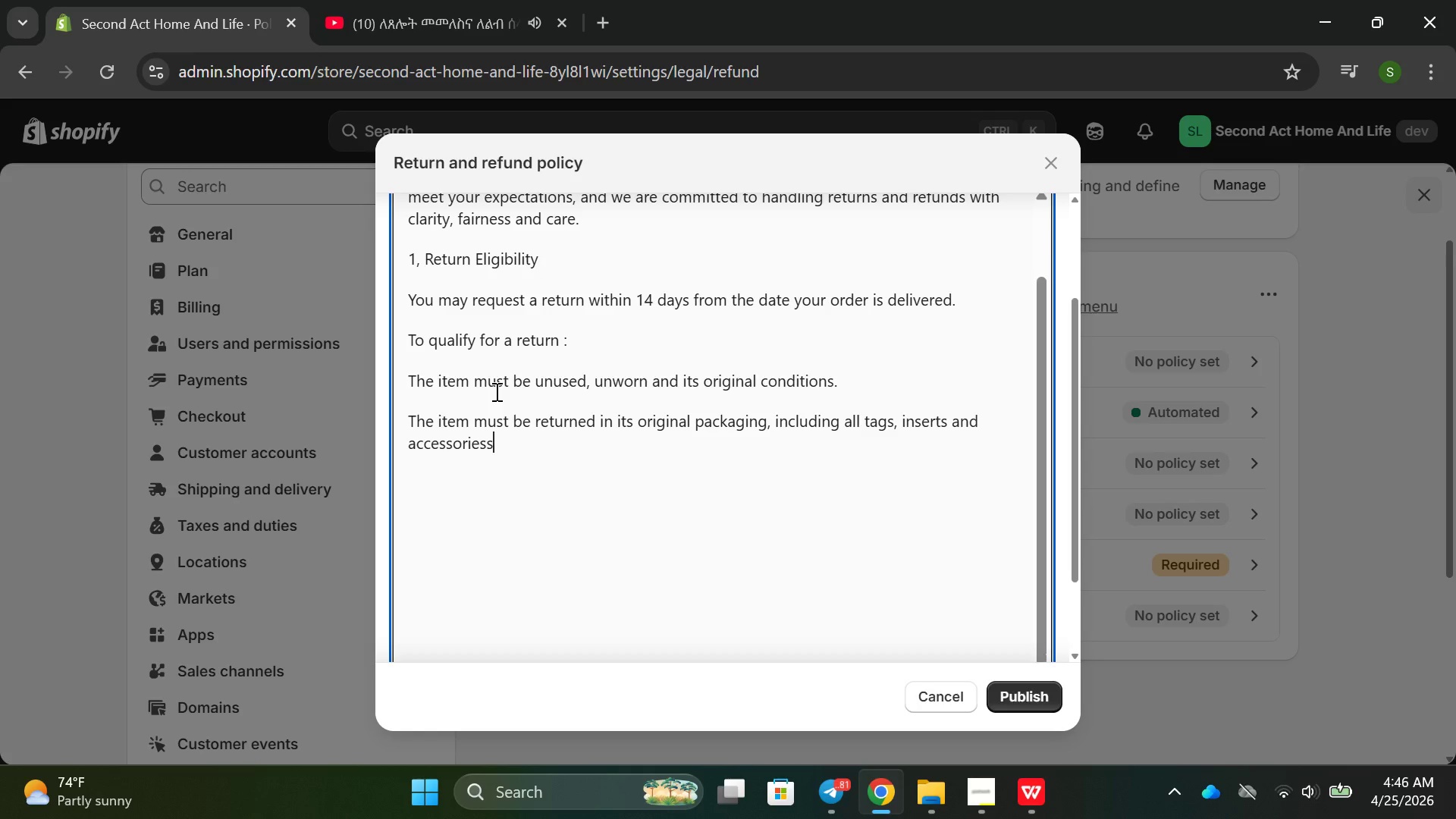 
key(Backspace)
 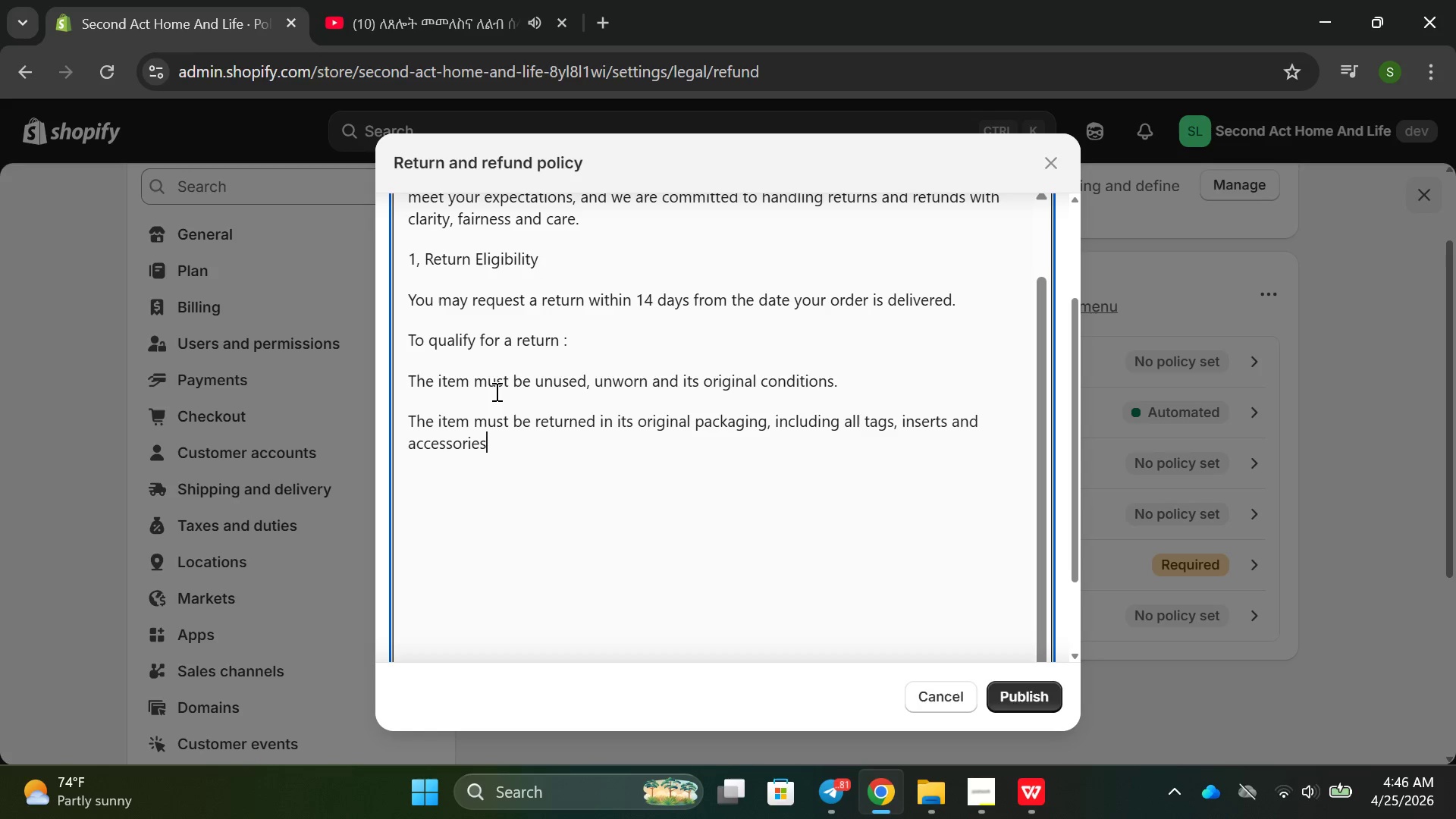 
key(Backspace)
 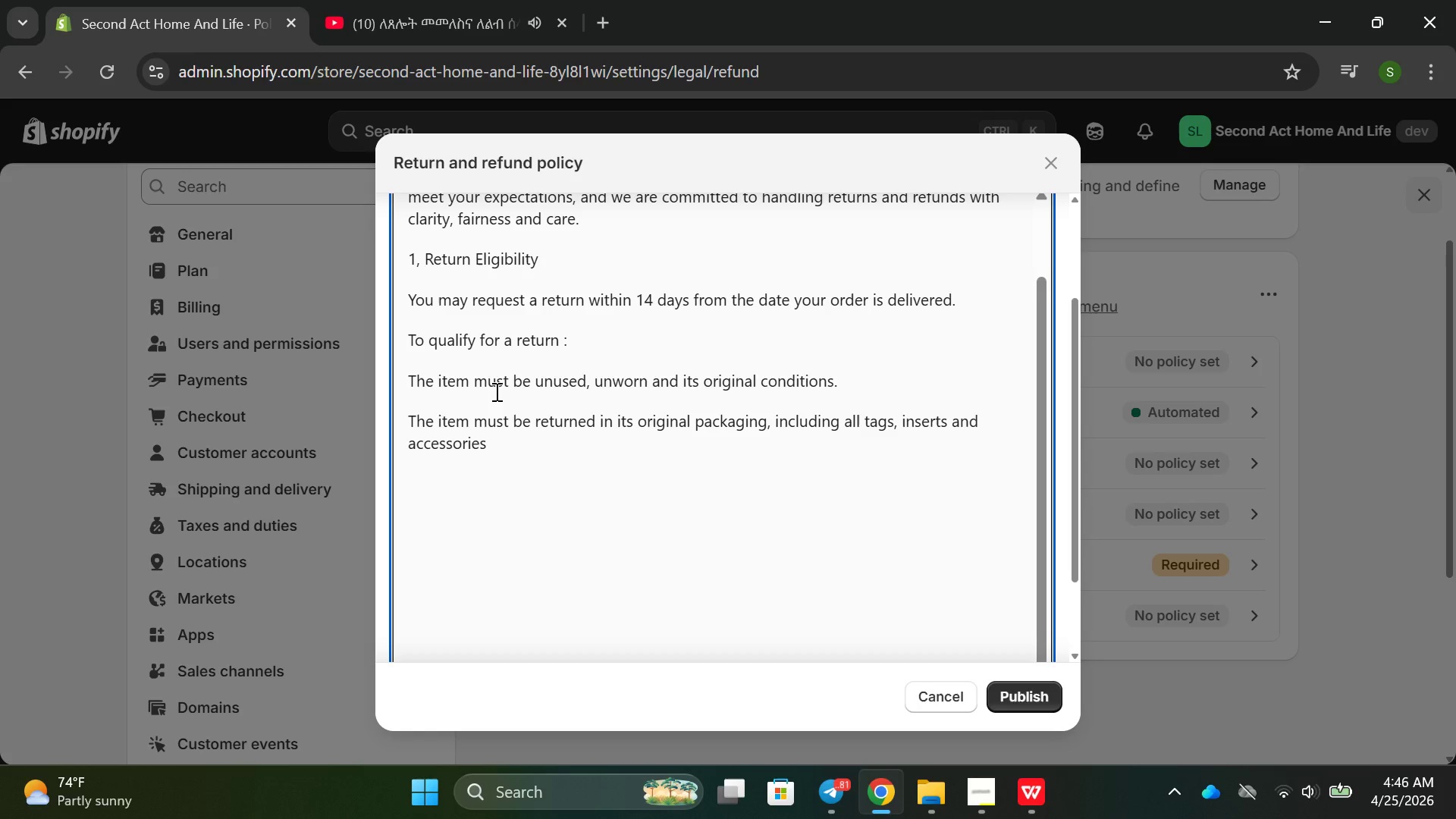 
key(Enter)
 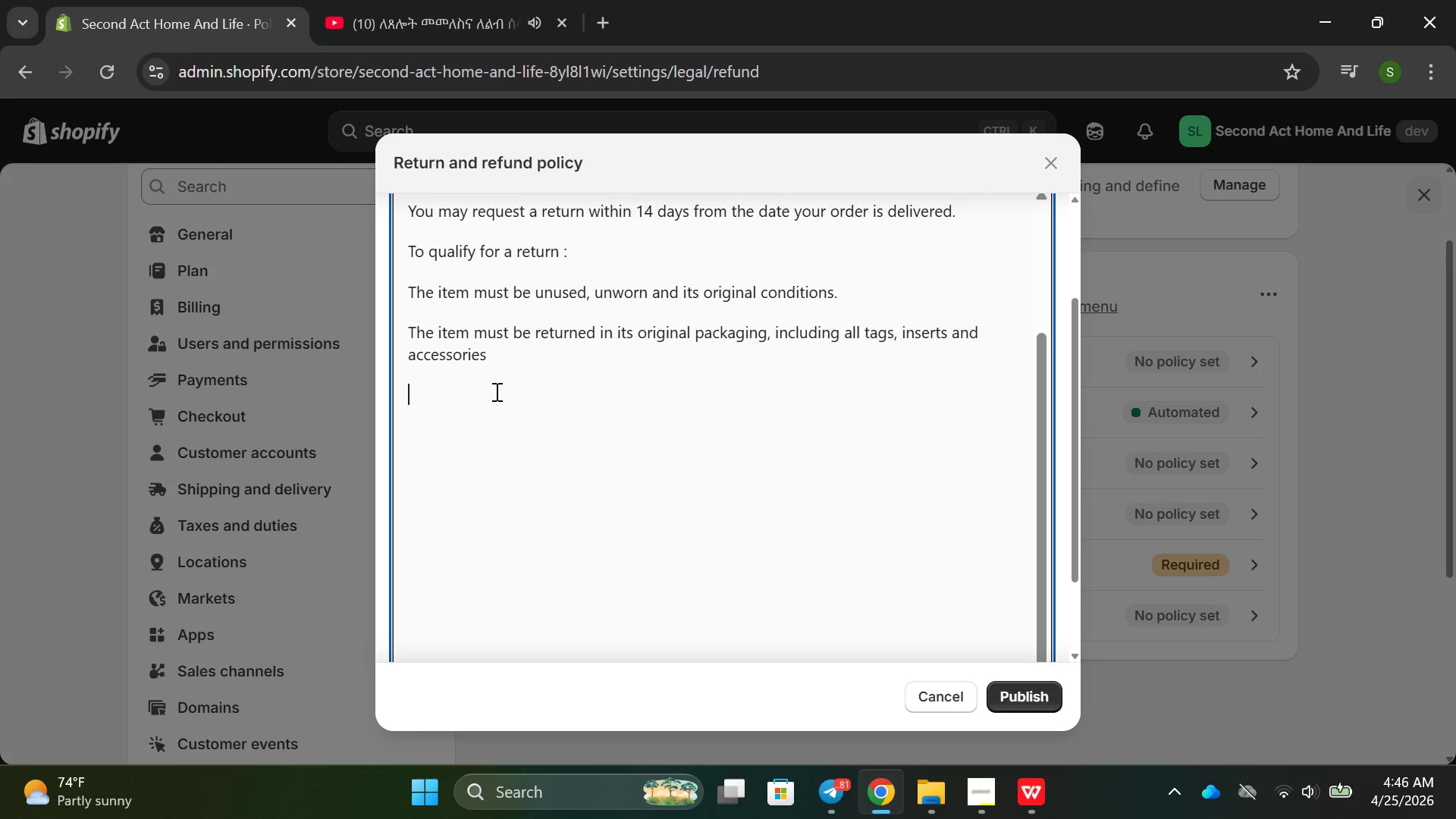 
type(A c)
key(Backspace)
type(vai)
key(Backspace)
type(lid proof of purchae )
key(Backspace)
type((order confi)
key(Backspace)
key(Backspace)
key(Backspace)
key(Backspace)
key(Backspace)
type( )or)
key(Backspace)
key(Backspace)
key(Backspace)
type((orf)
key(Backspace)
type(der cong)
key(Backspace)
type(firmation or receipt) must be provided.)
 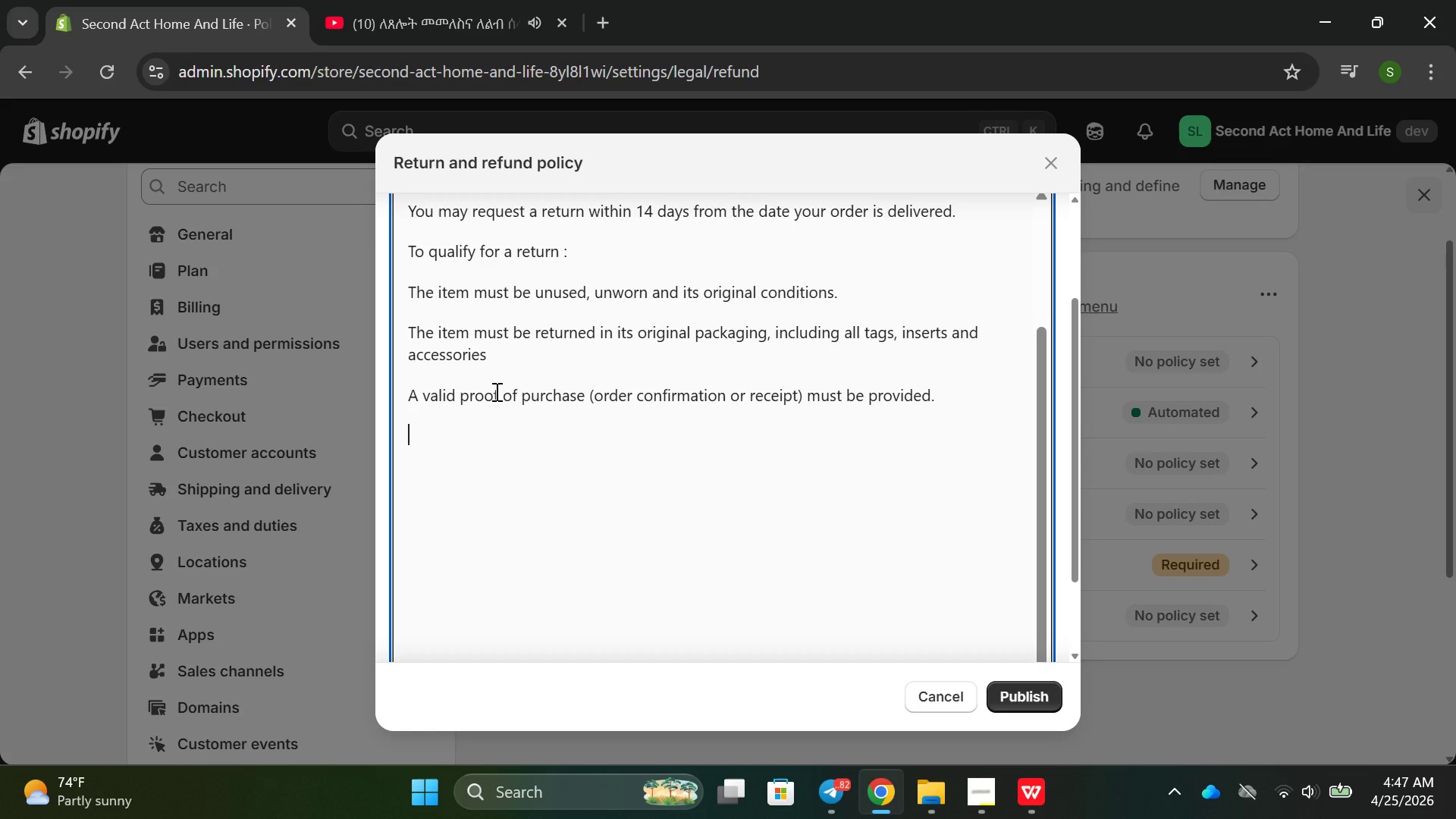 
 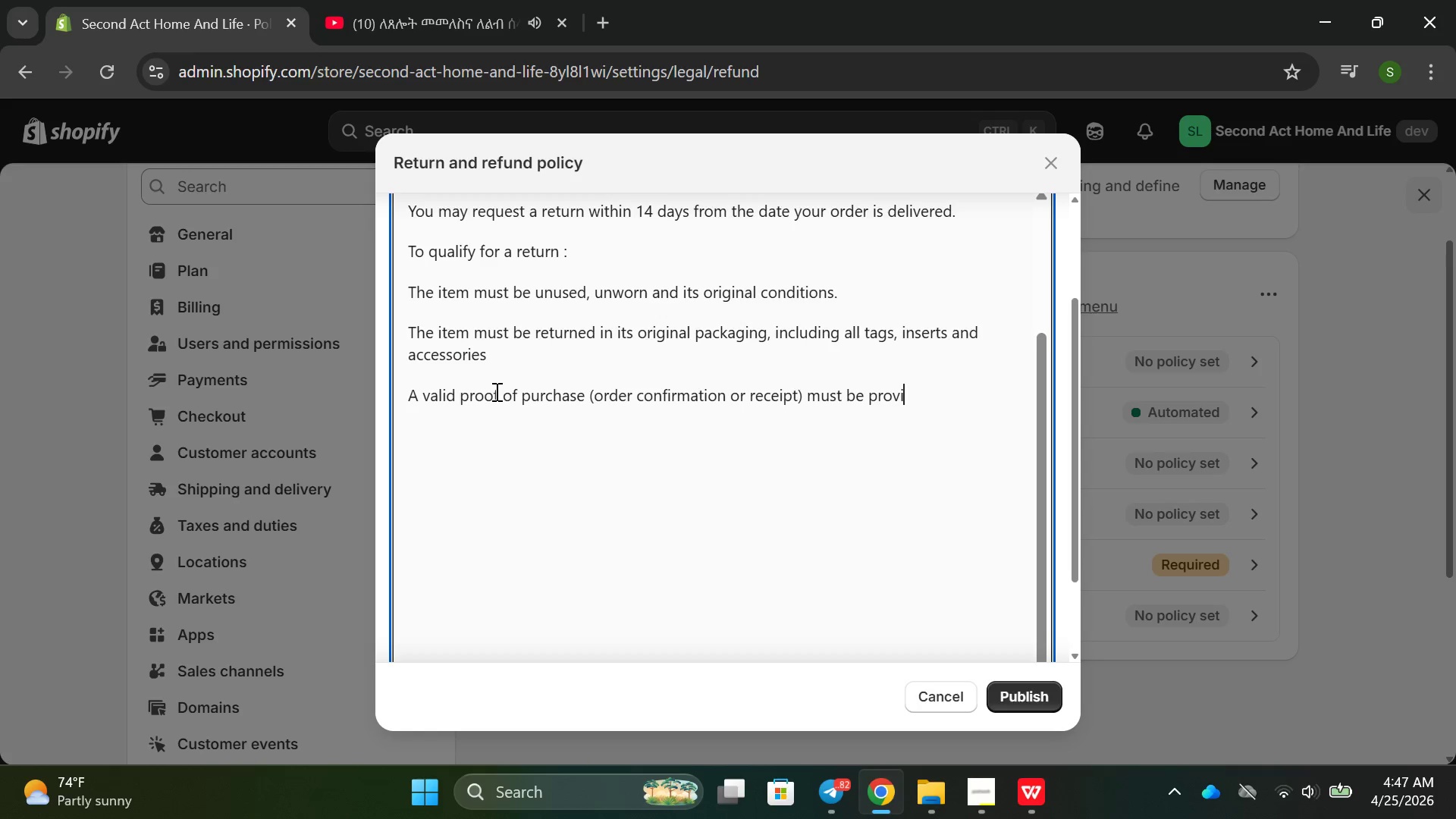 
key(Enter)
 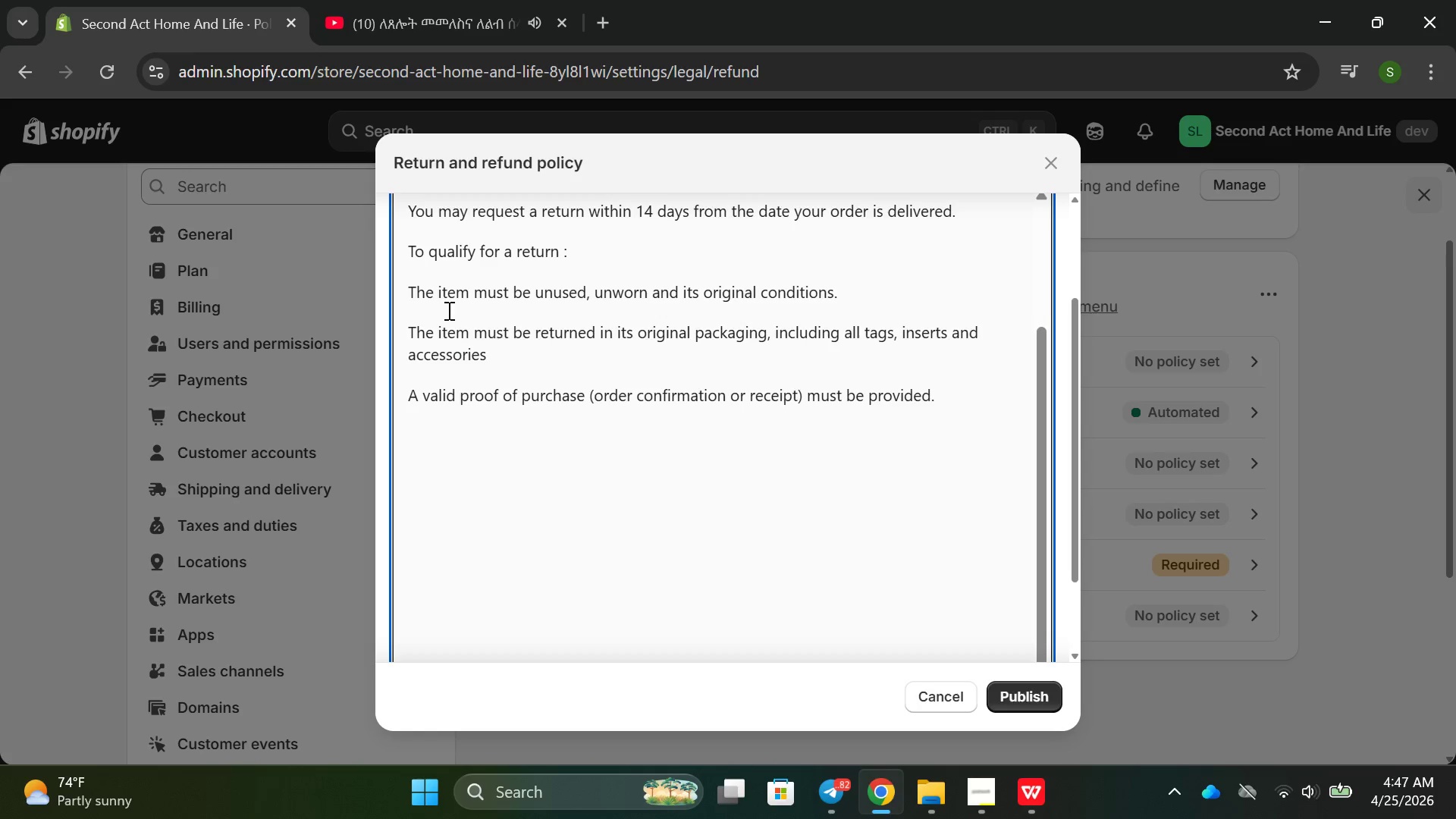 
left_click_drag(start_coordinate=[413, 291], to_coordinate=[507, 305])
 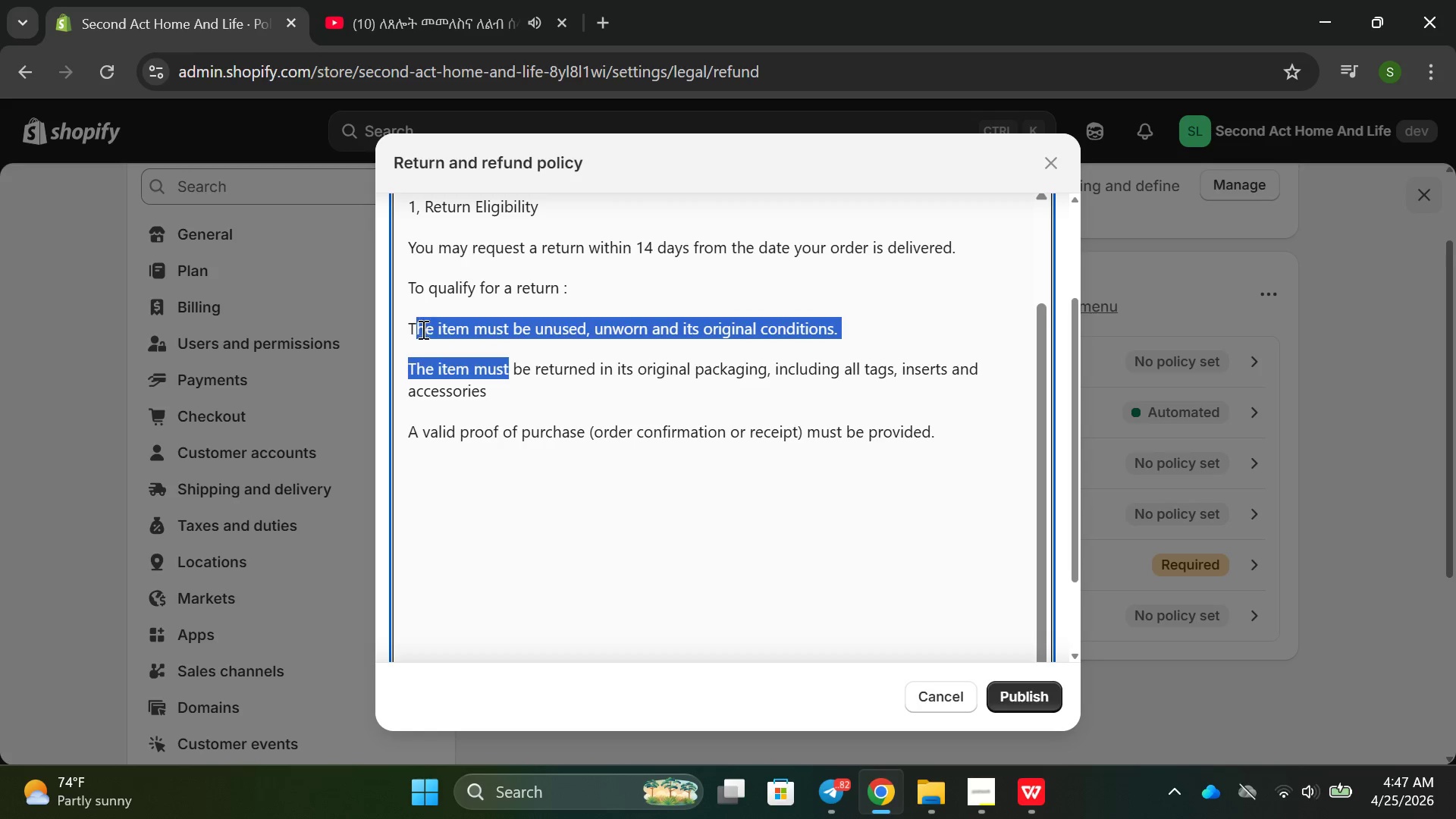 
left_click([421, 329])
 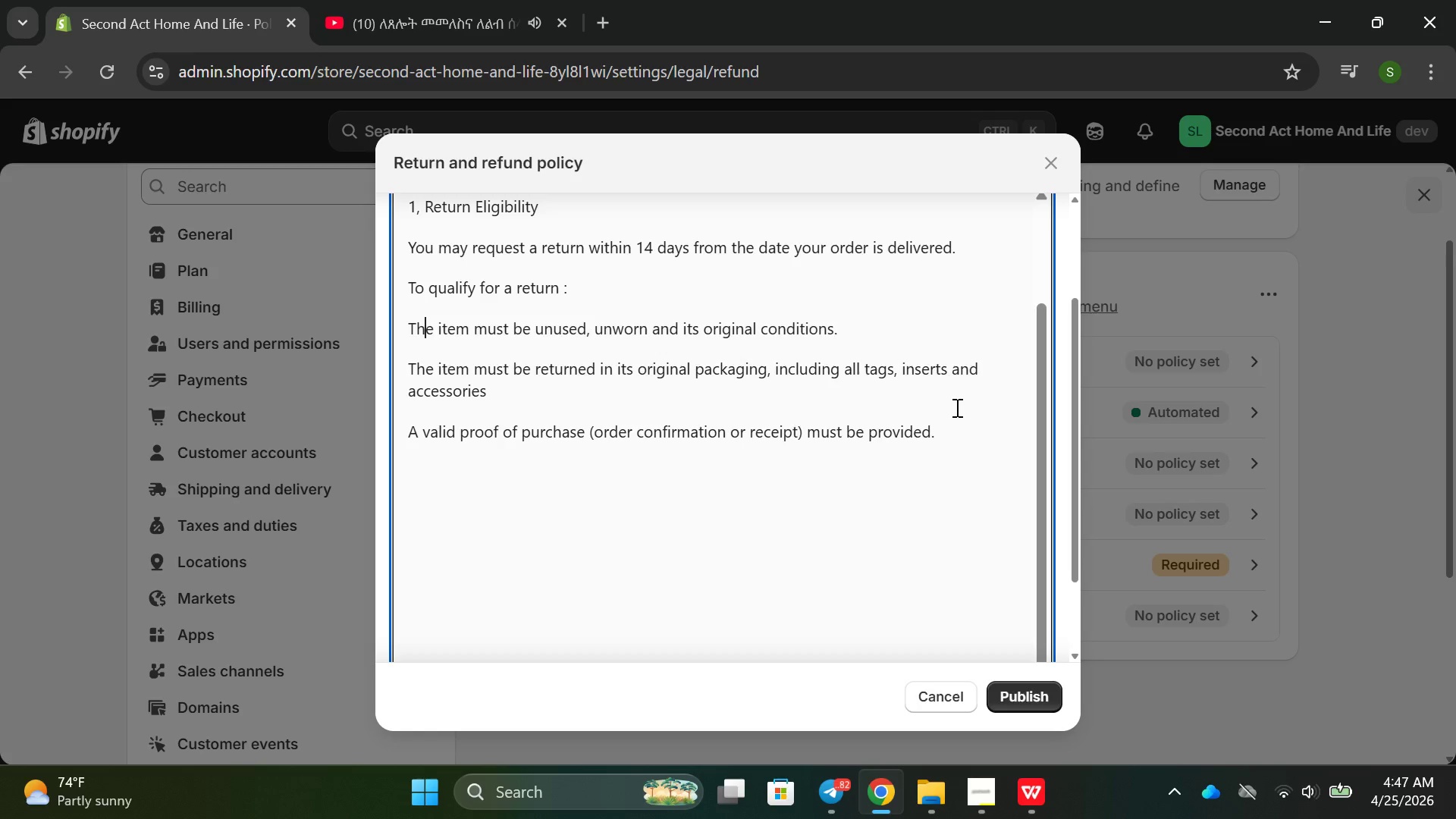 
left_click_drag(start_coordinate=[952, 432], to_coordinate=[403, 336])
 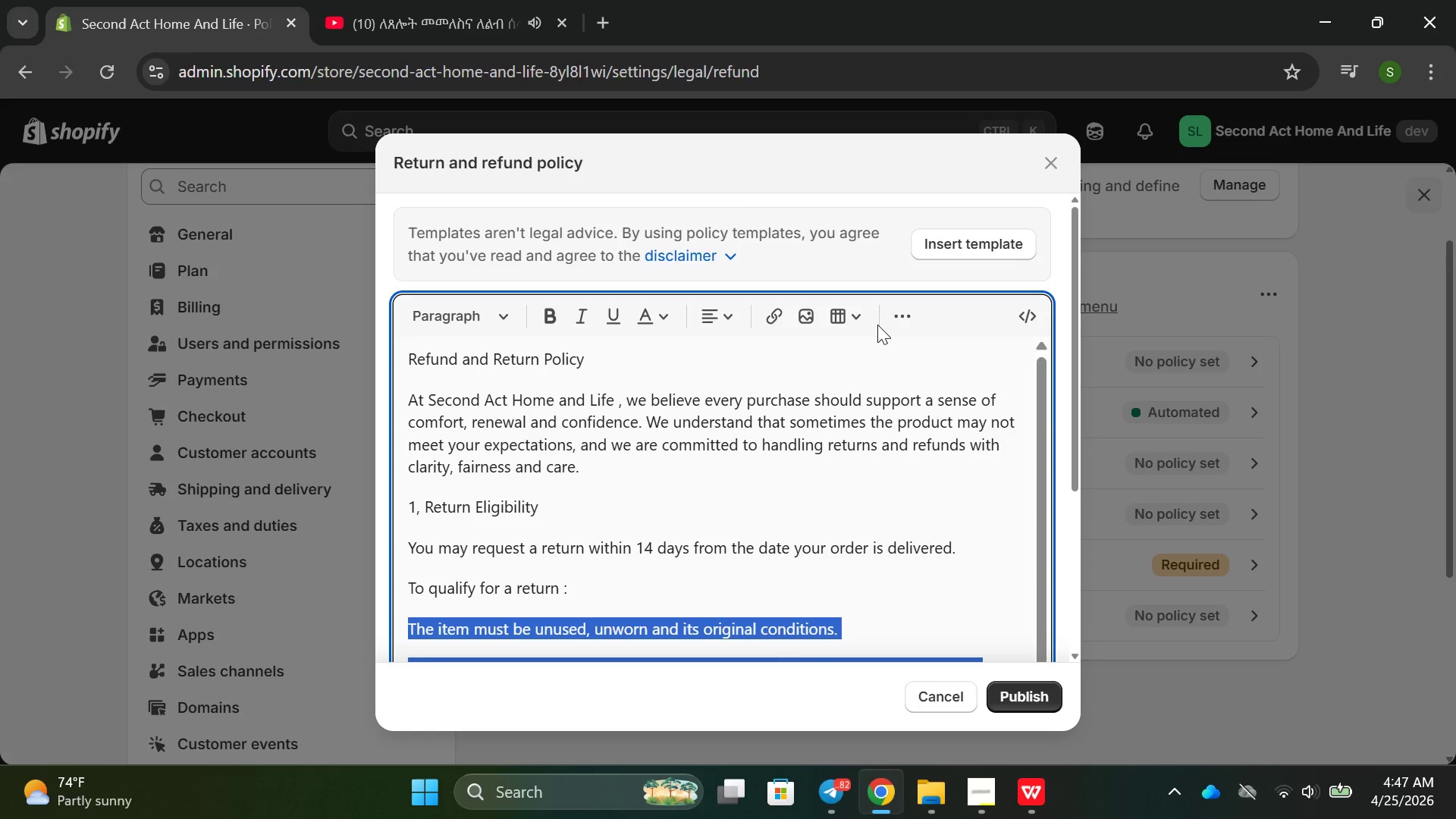 
left_click([901, 315])
 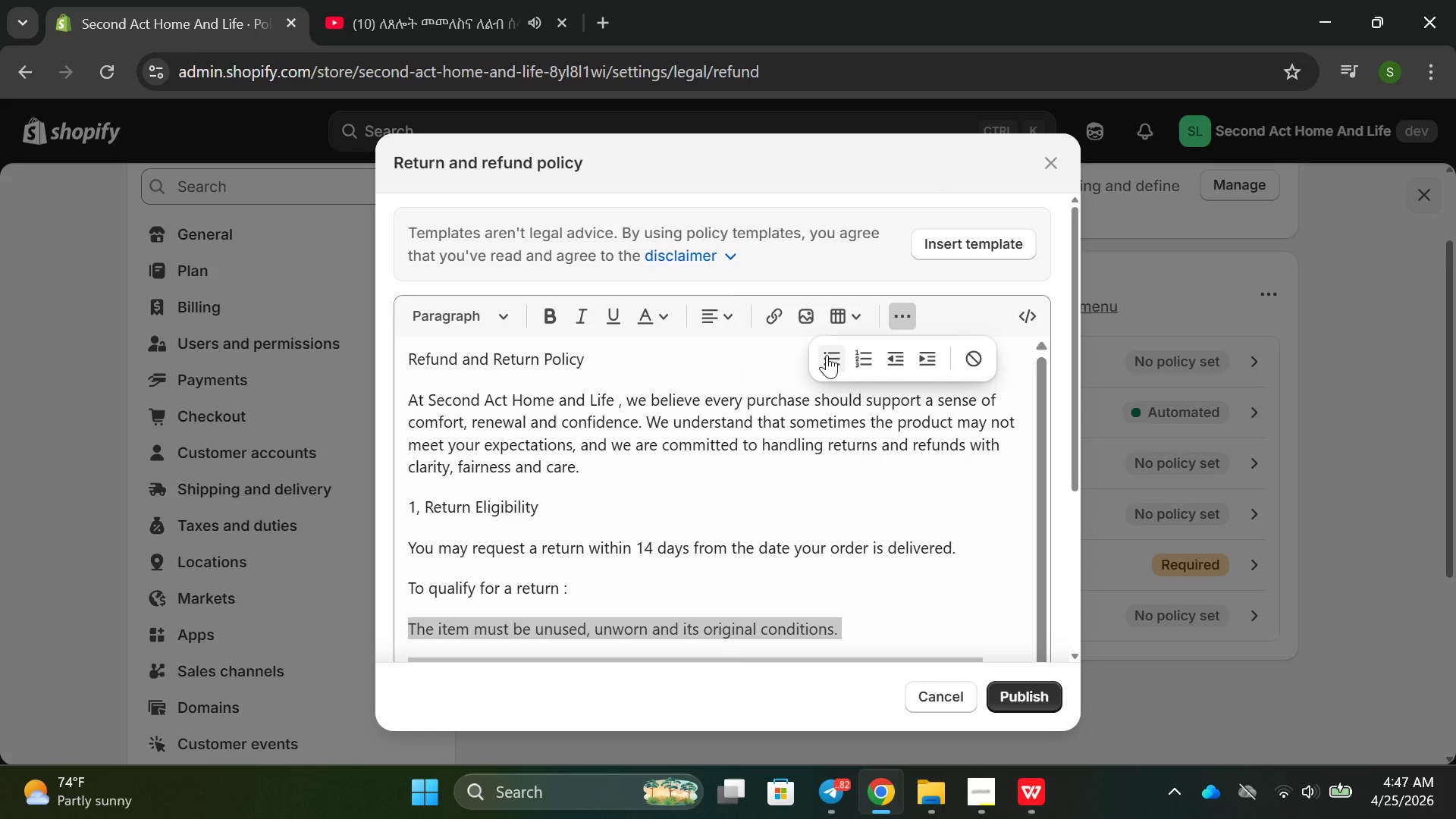 
left_click([825, 356])
 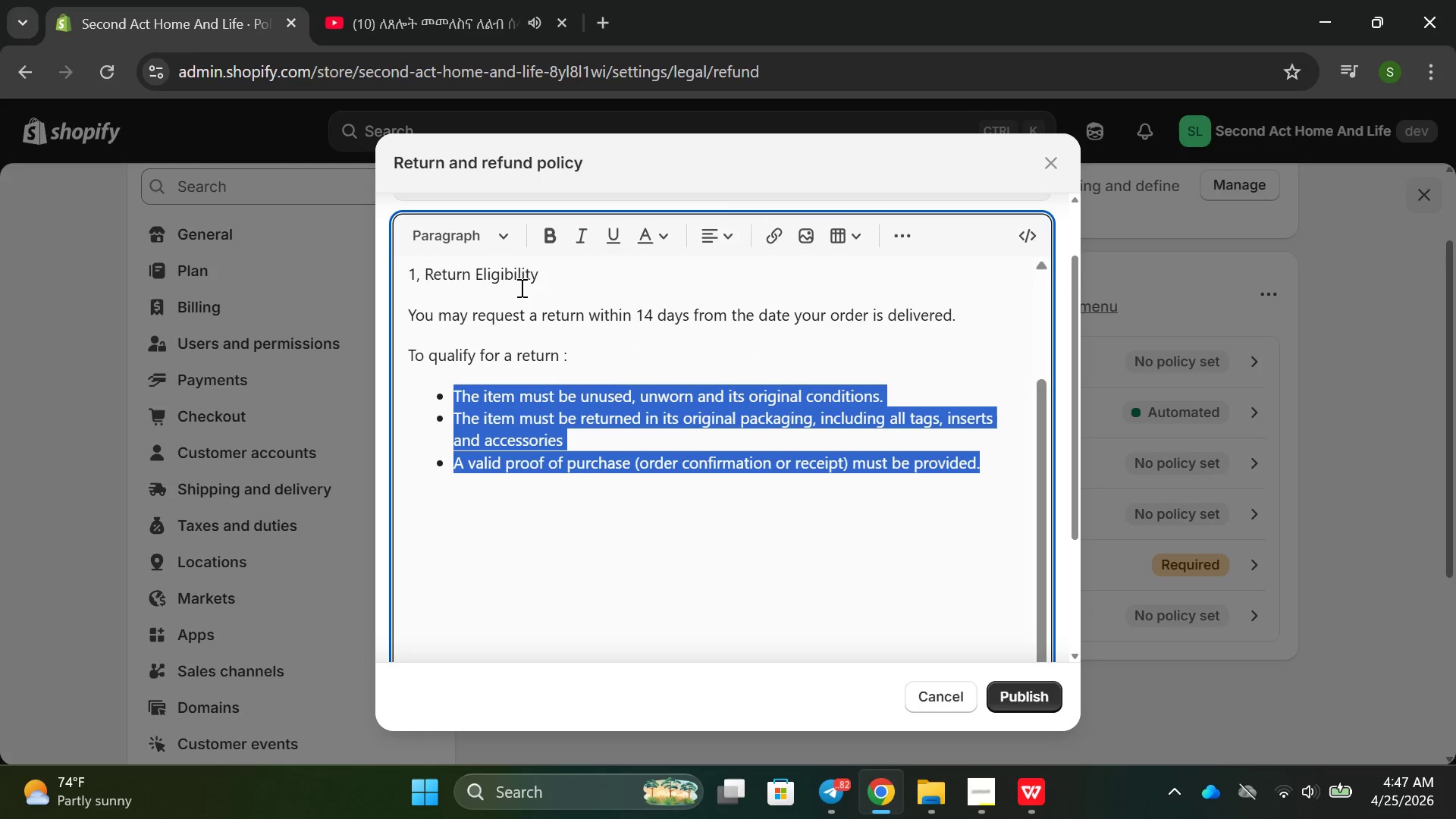 
double_click([513, 275])
 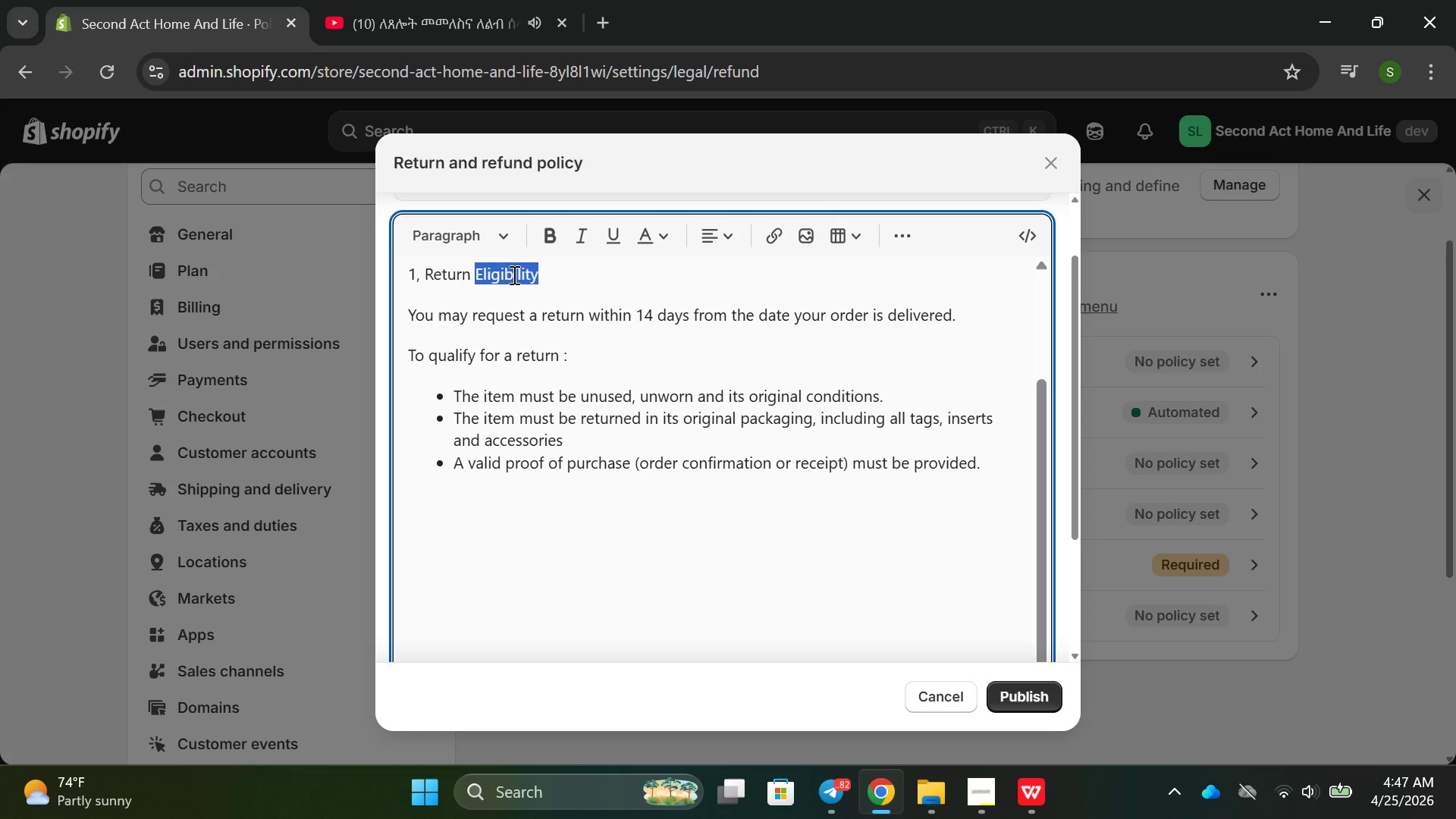 
triple_click([513, 275])
 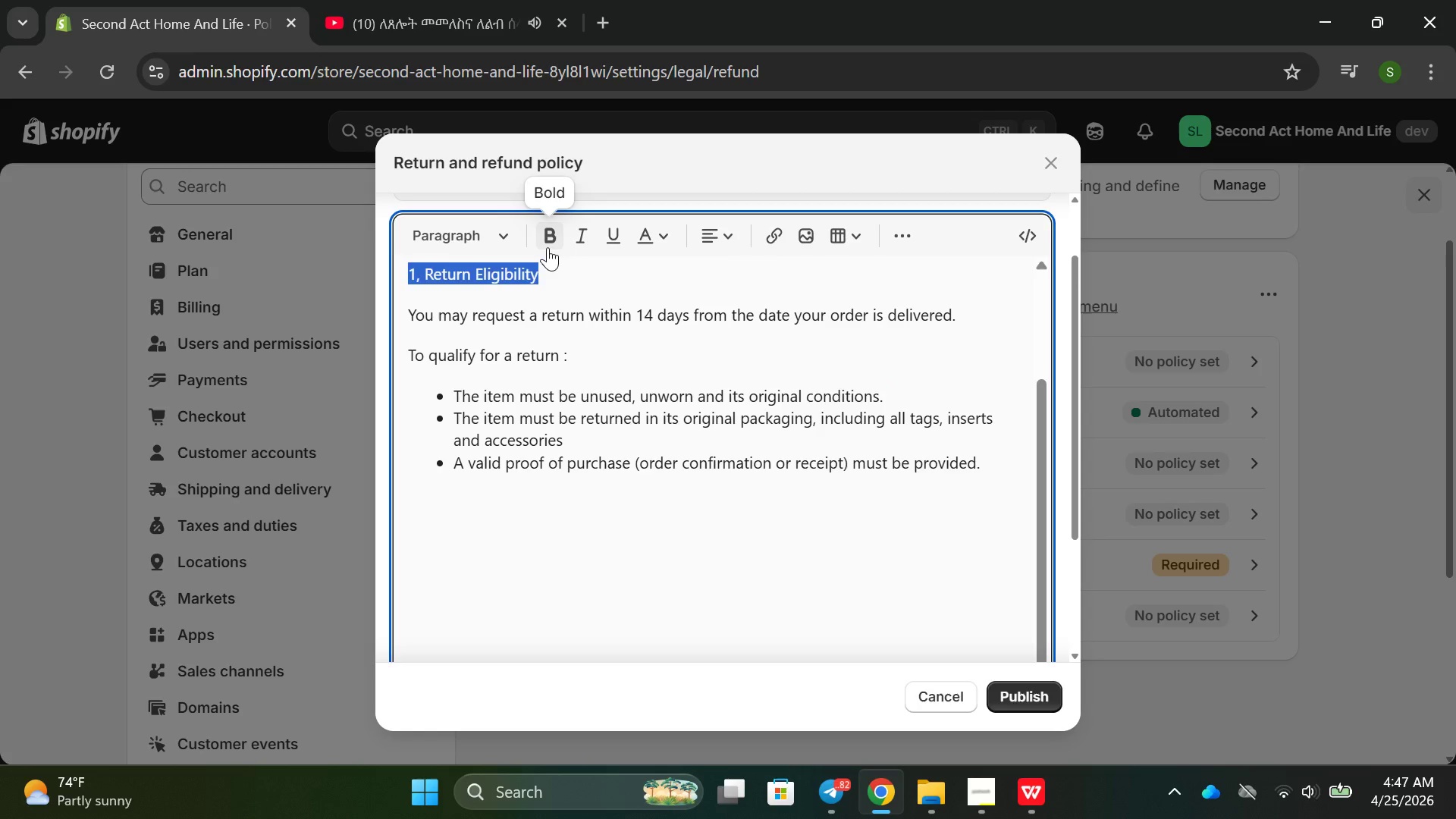 
left_click([548, 247])
 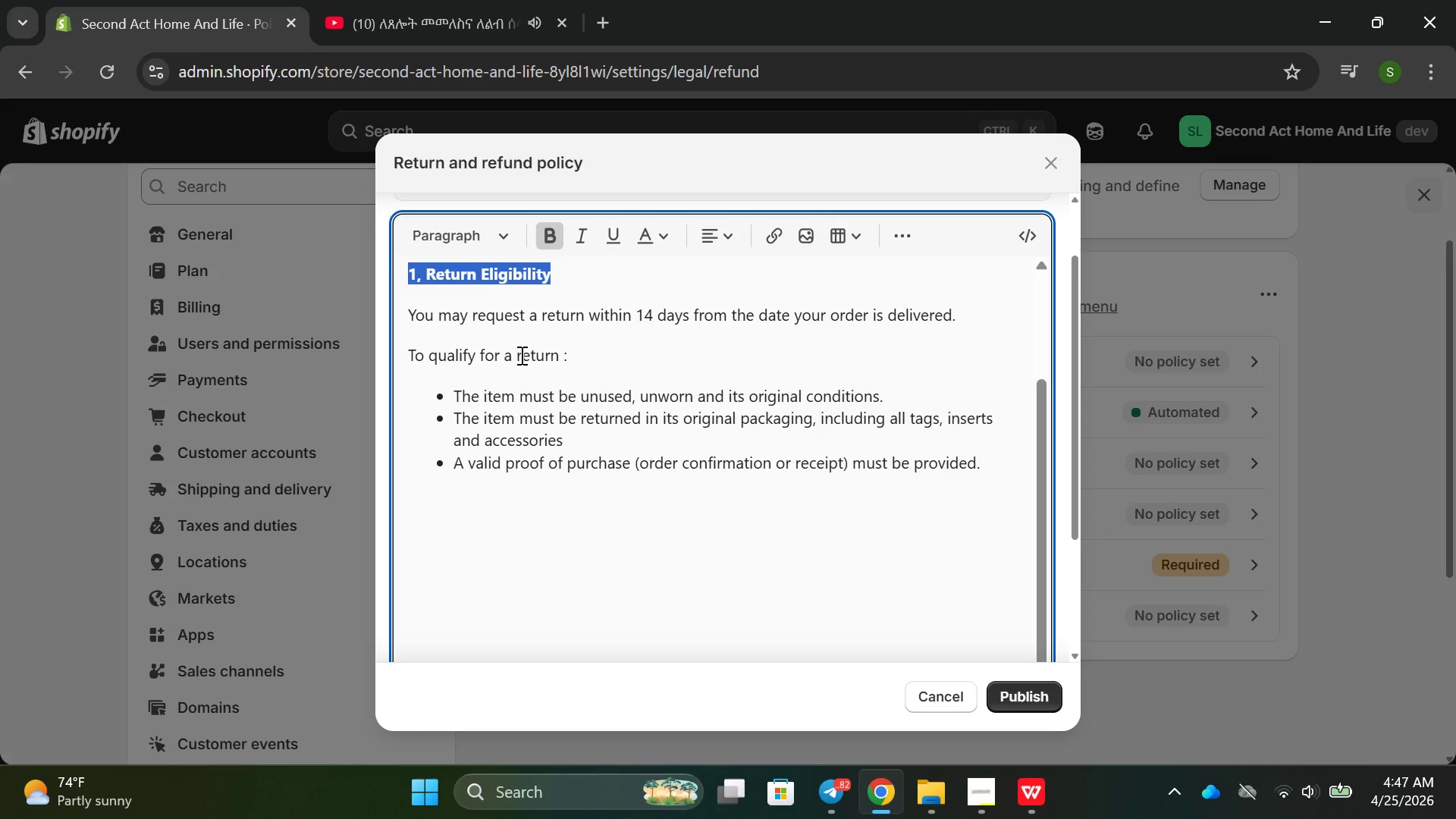 
left_click([585, 401])
 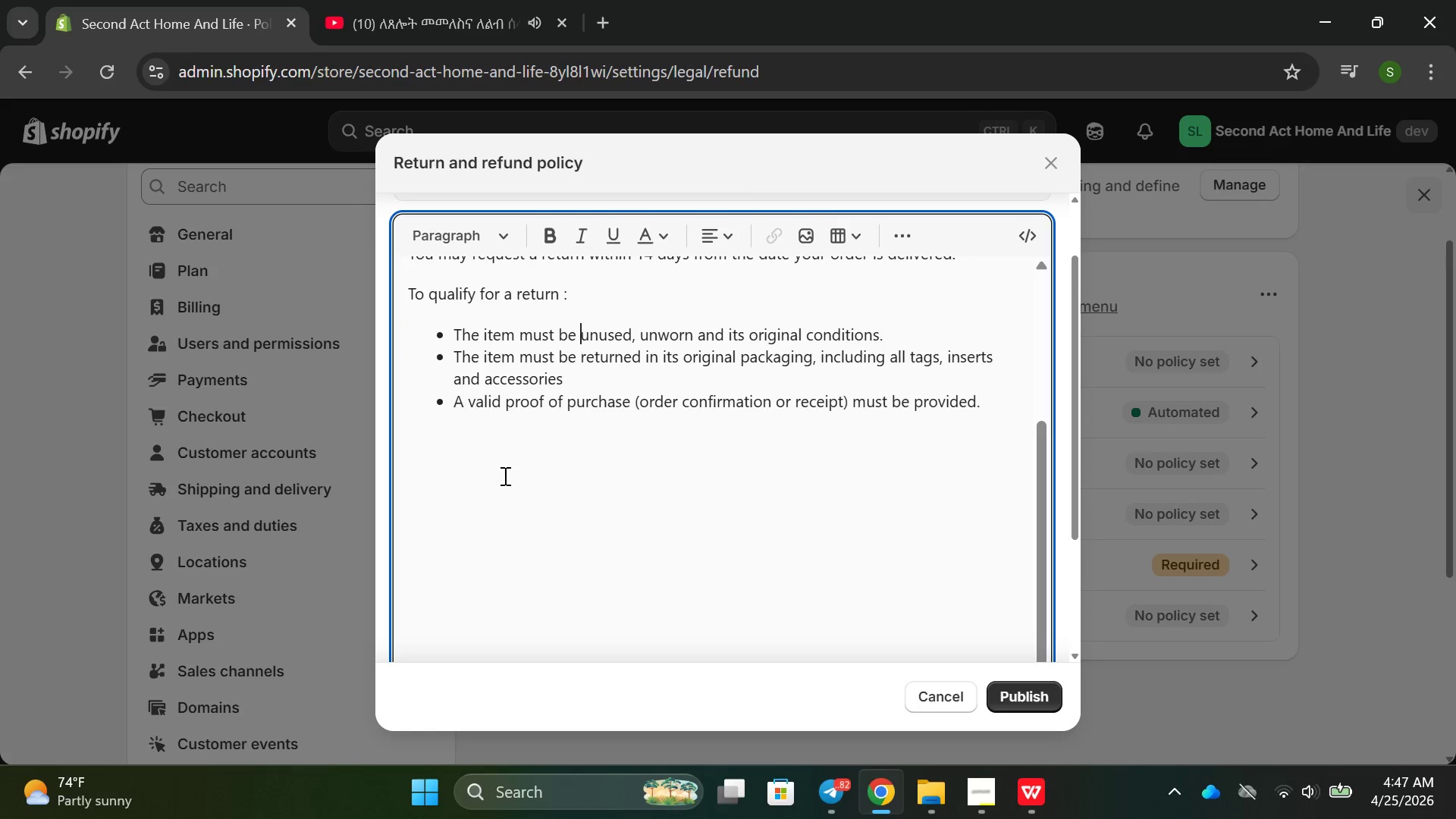 
left_click([501, 480])
 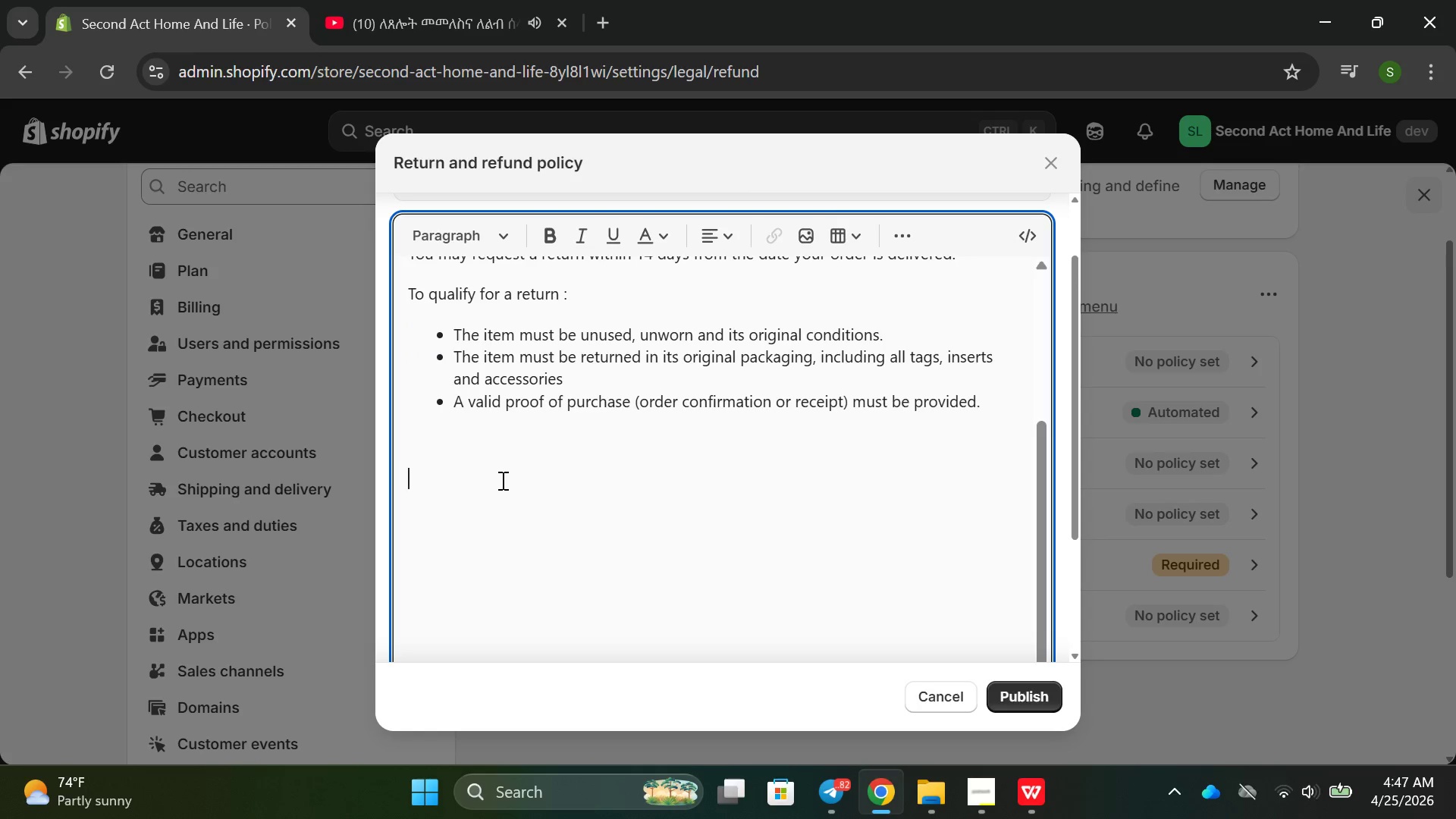 
key(Backspace)
type(Returns that od)
key(Backspace)
key(Backspace)
type(do not meet these conditions may not be accepted.)
 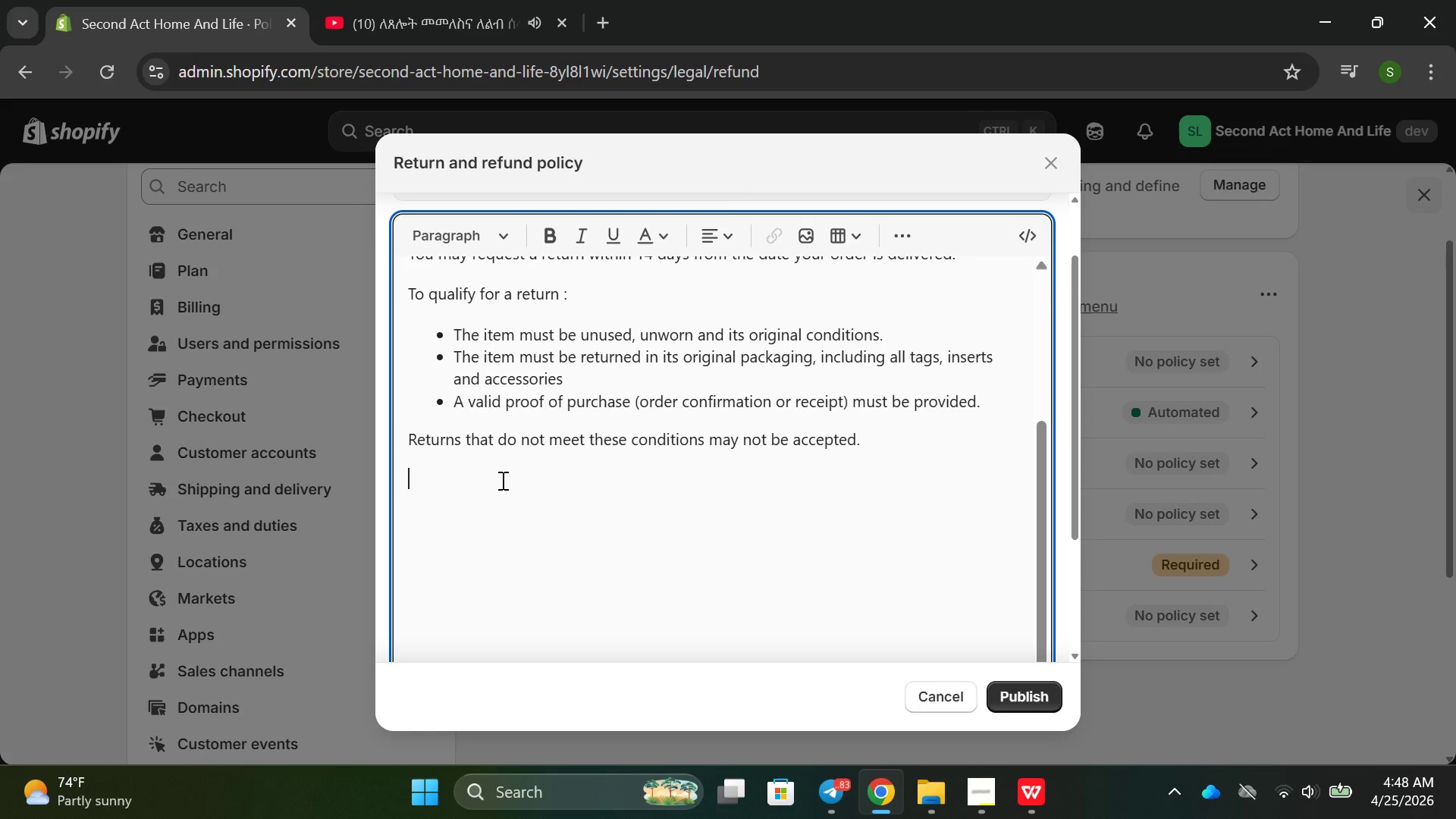 
 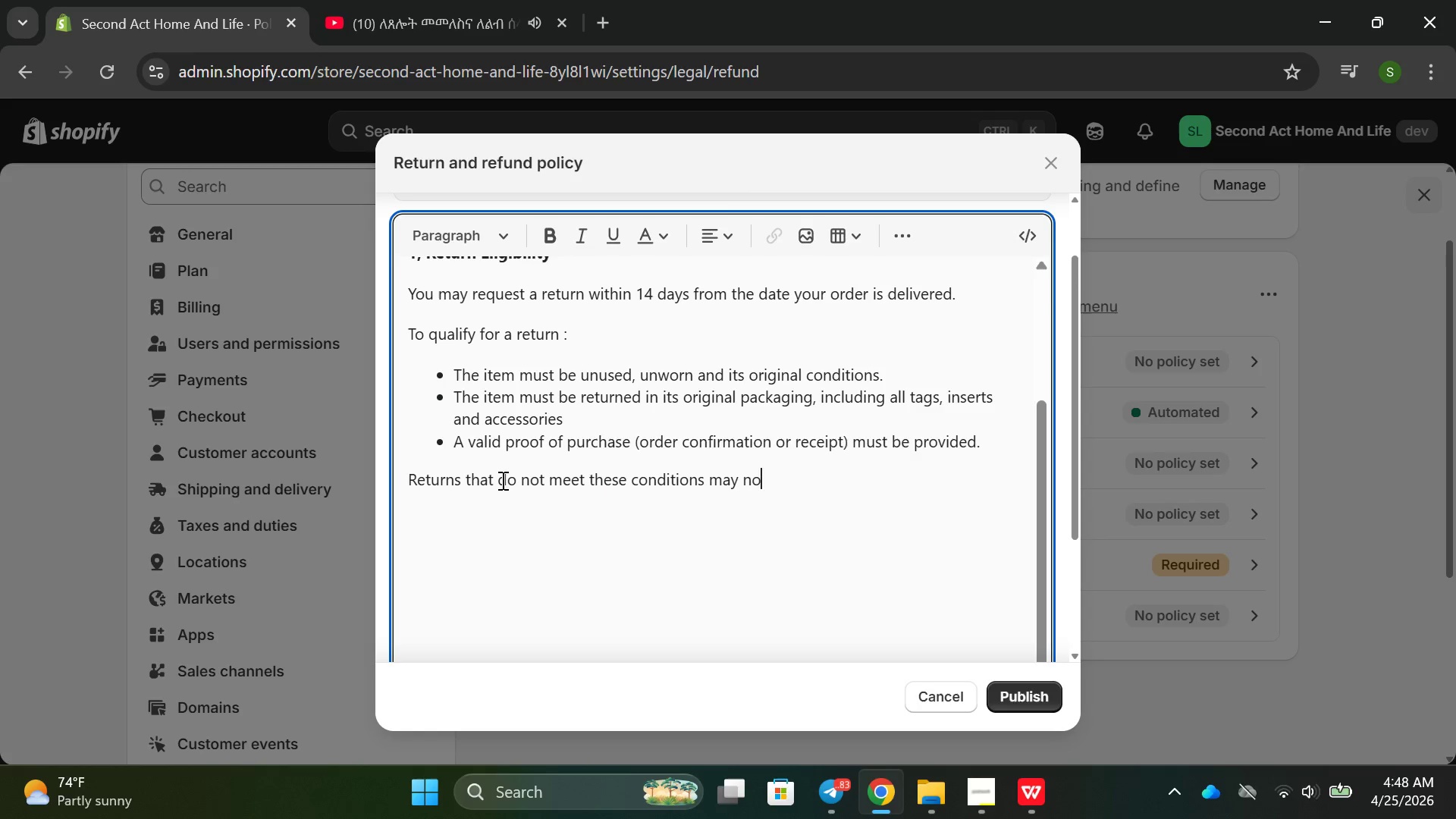 
key(Enter)
 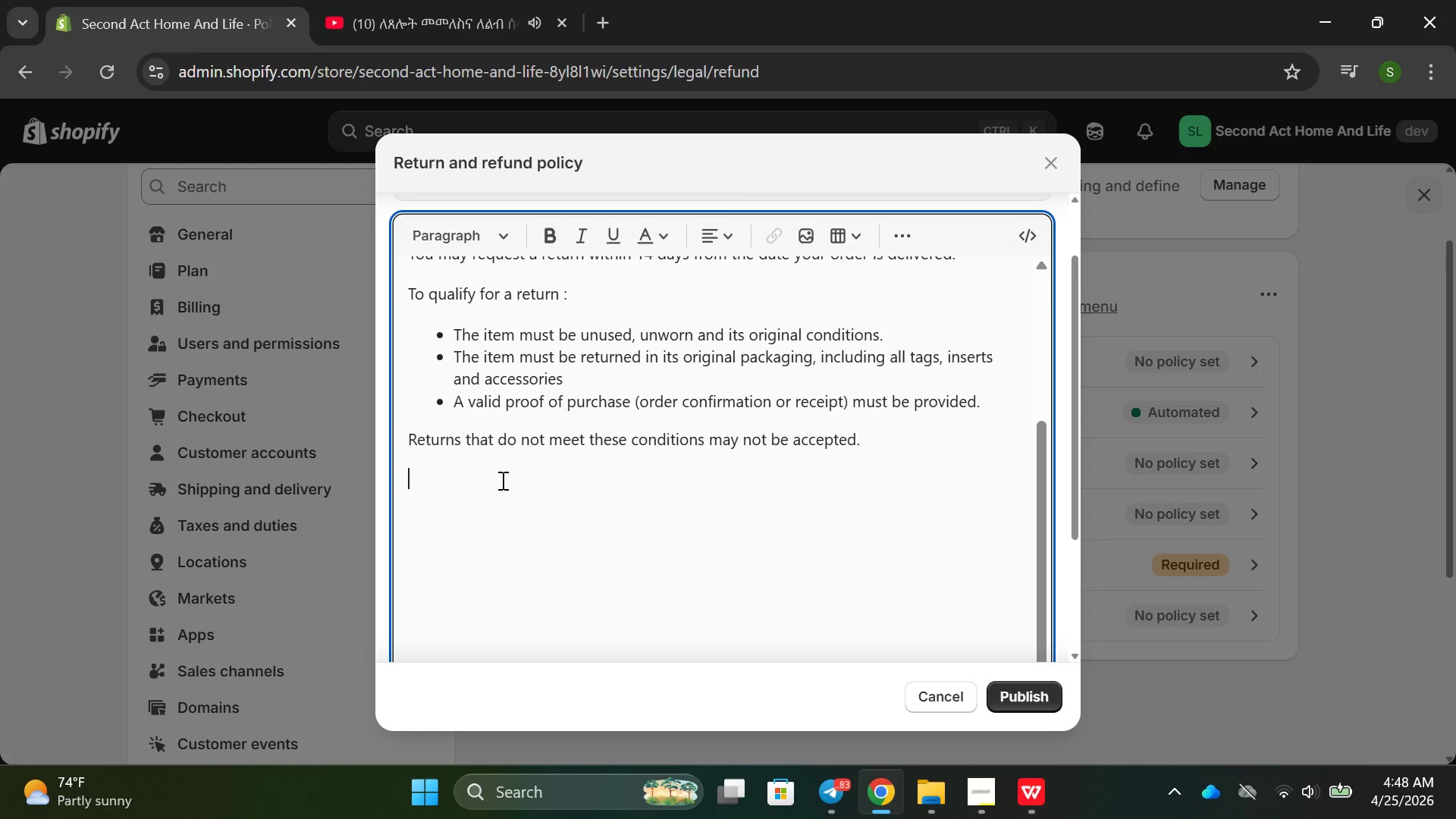 
type(@)
key(Backspace)
type(2, Re)
key(Backspace)
key(Backspace)
type(Non-REti)
key(Backspace)
key(Backspace)
key(Backspace)
type(eturnable Items)
 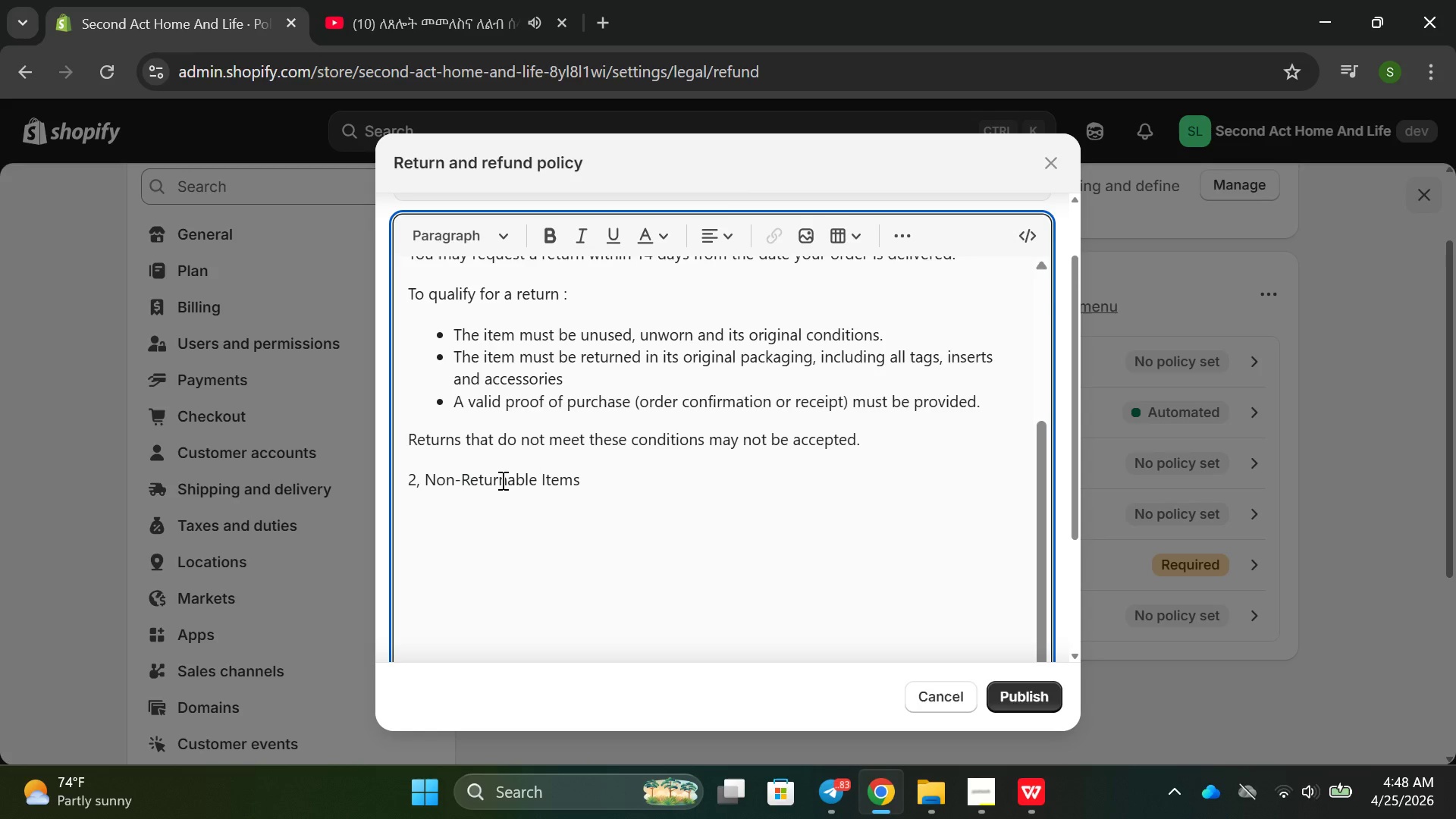 
key(Enter)
 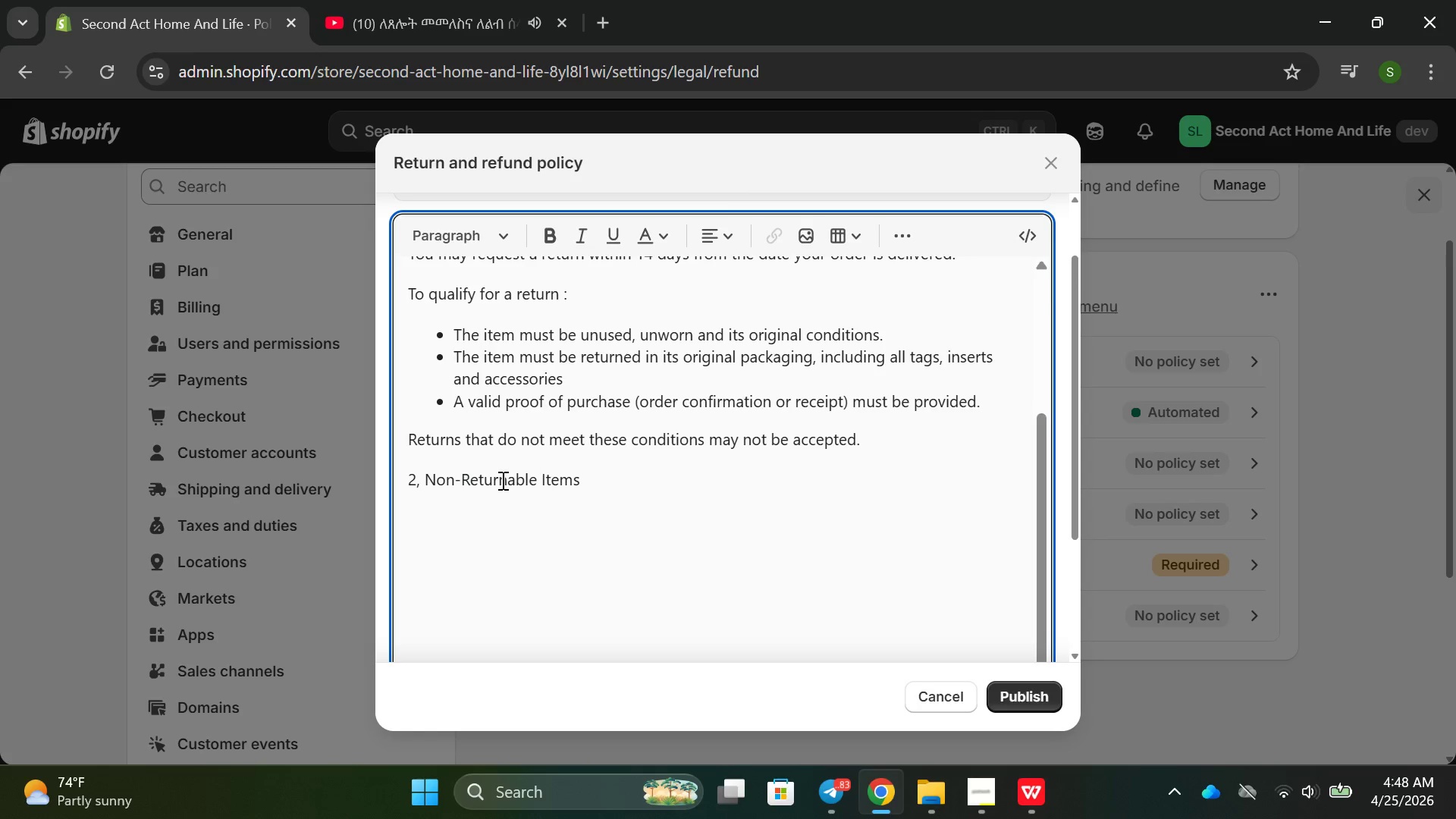 
type(Certain products are not eligible for return due to g)
key(Backspace)
type(hy)
key(Backspace)
 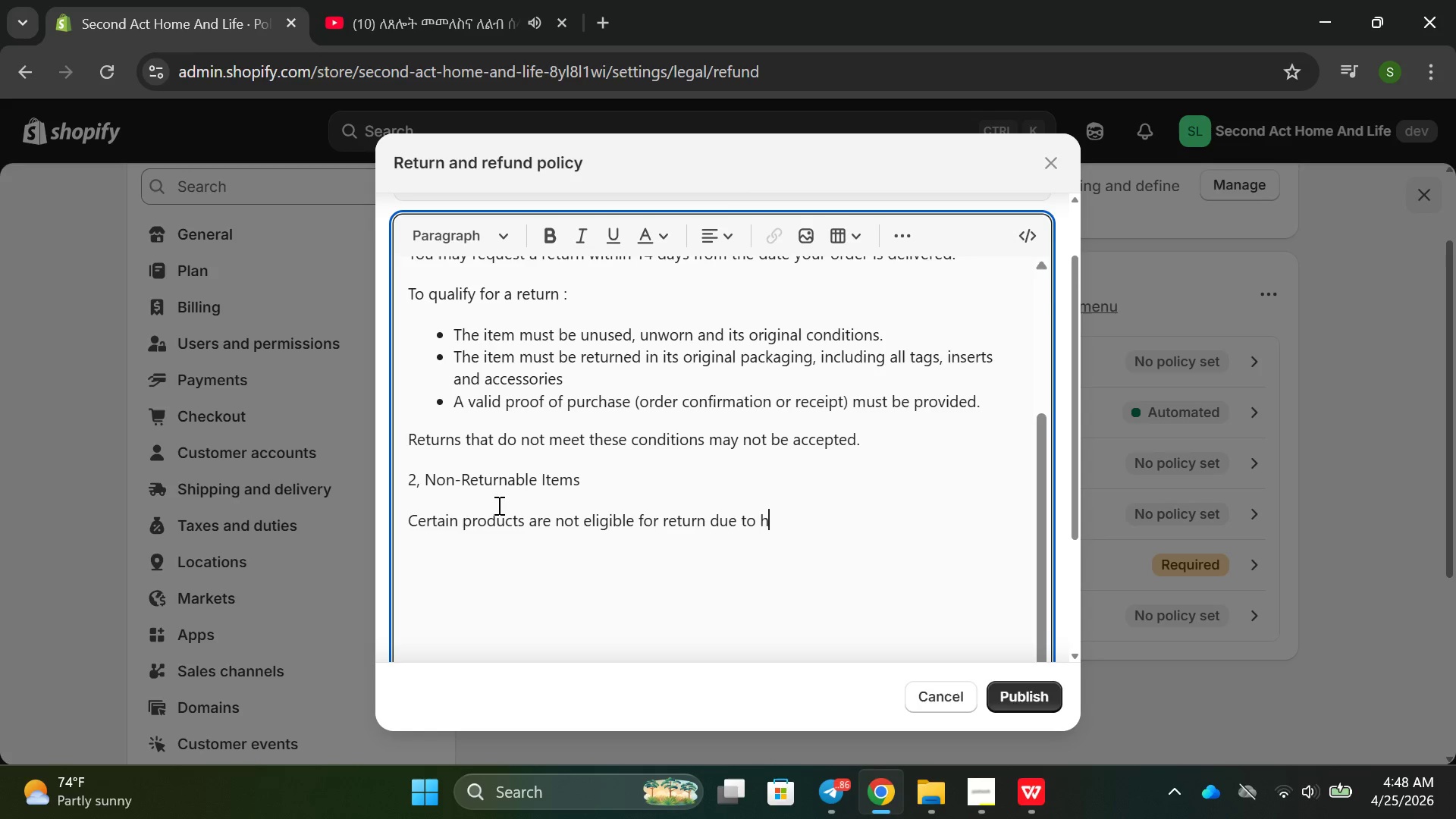 
type(ygine )
key(Backspace)
key(Backspace)
key(Backspace)
type(e)
key(Backspace)
type(ene, safety o )
key(Backspace)
type(rcus)
key(Backspace)
key(Backspace)
key(Backspace)
type( custom)
 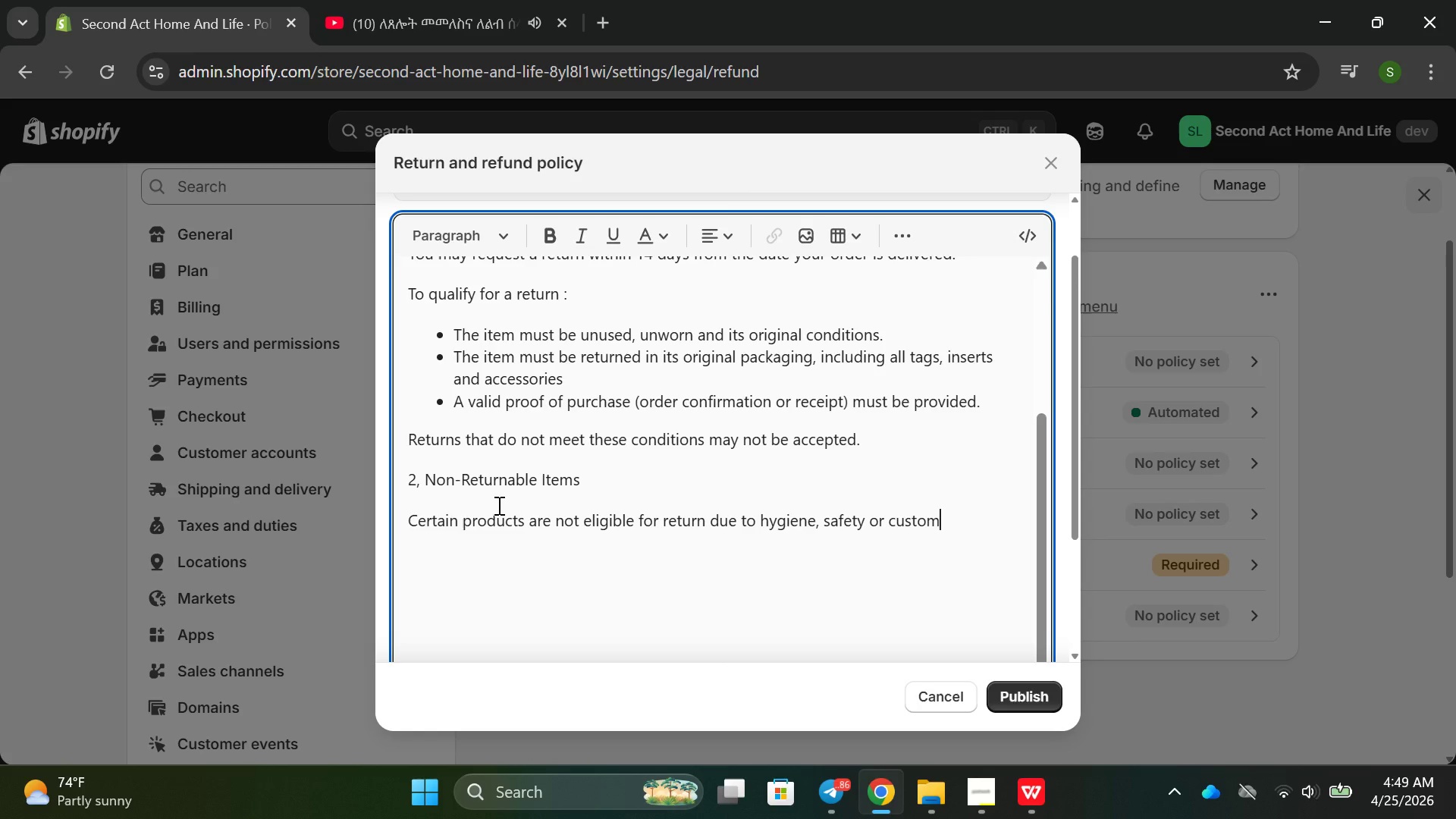 
type(ization considerations. There)
key(Backspace)
type(s)
key(Backspace)
key(Backspace)
type(se include:)
 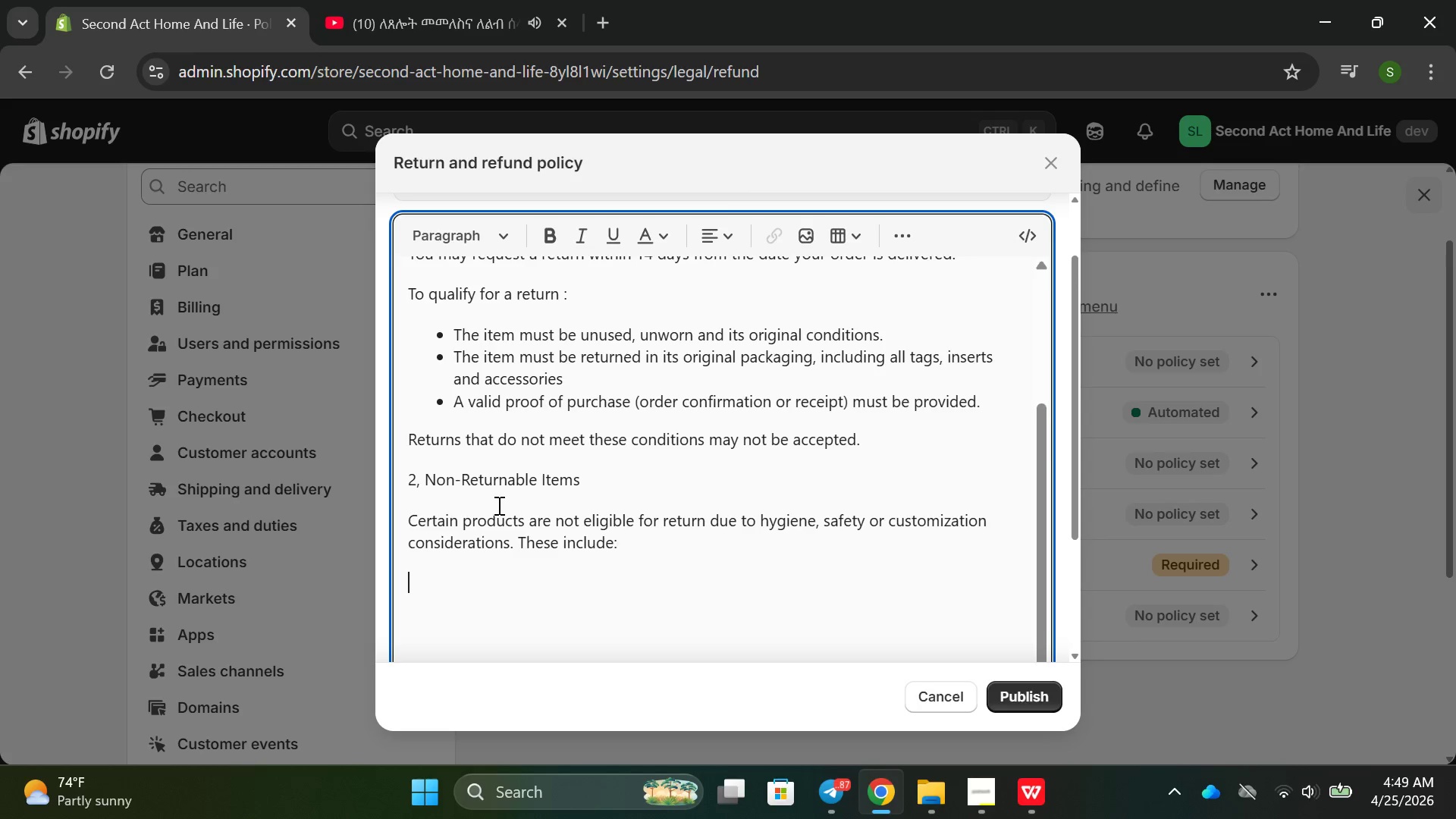 
key(Enter)
 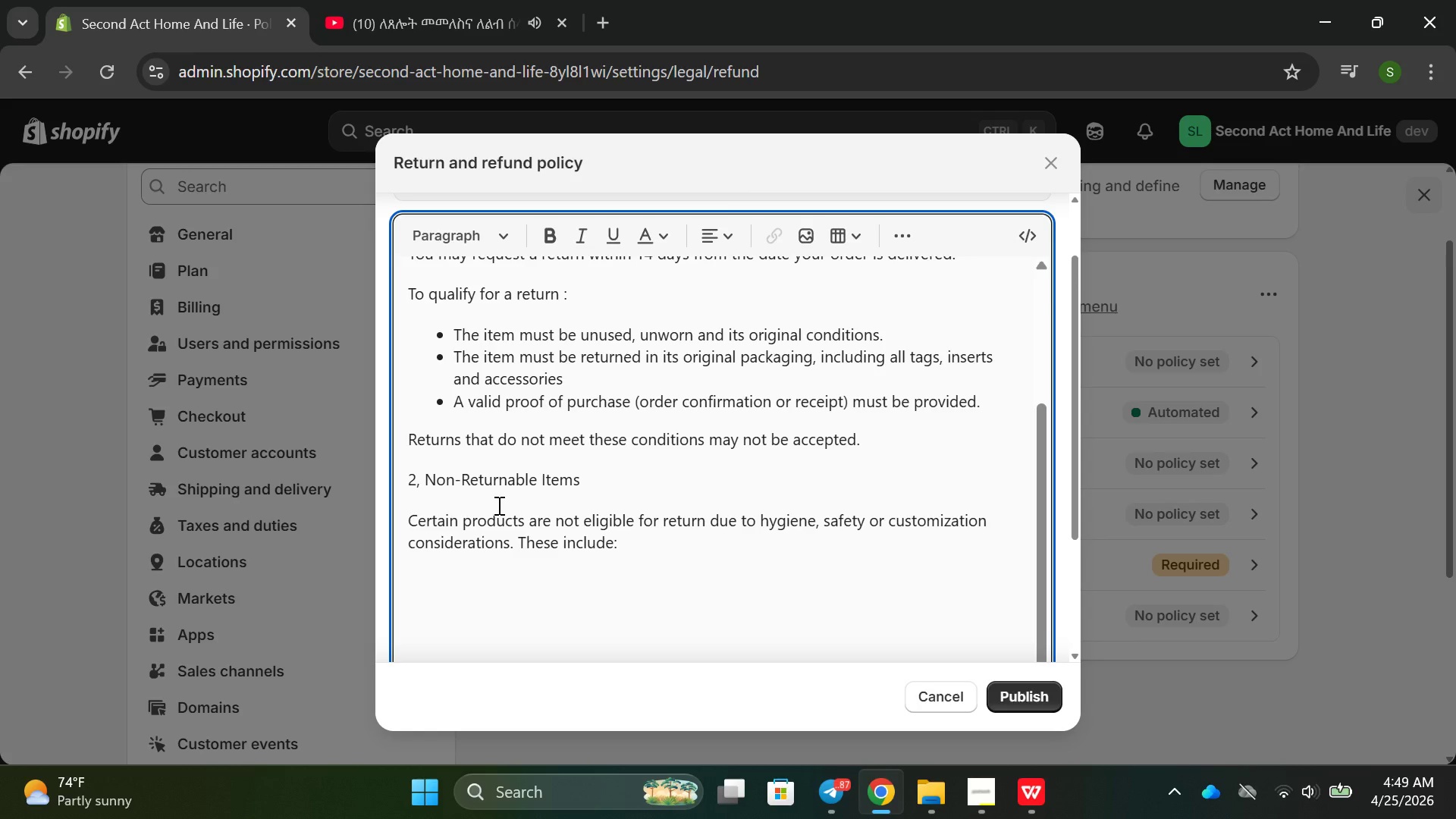 
type(perso)
key(Backspace)
key(Backspace)
 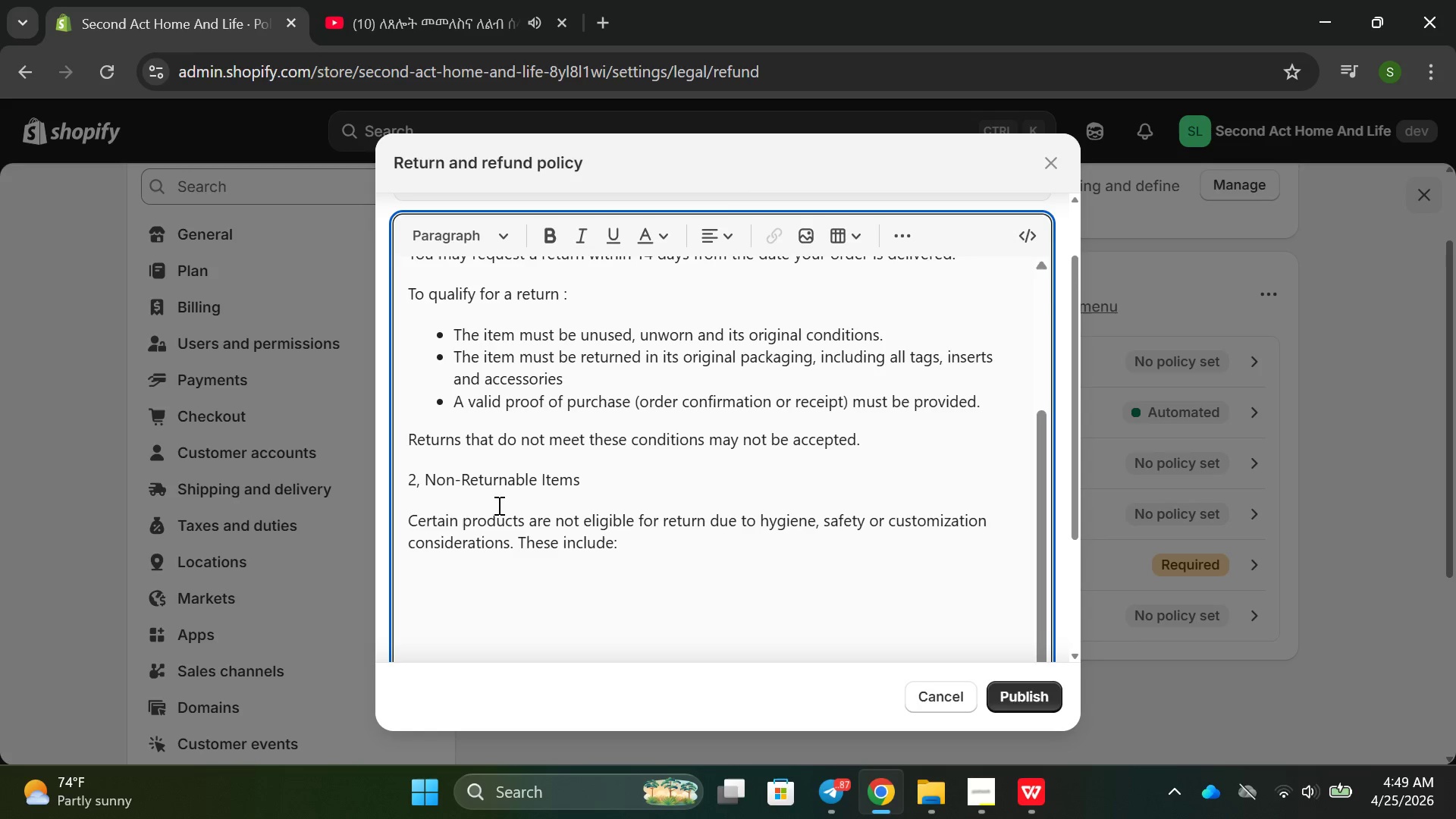 
key(Enter)
 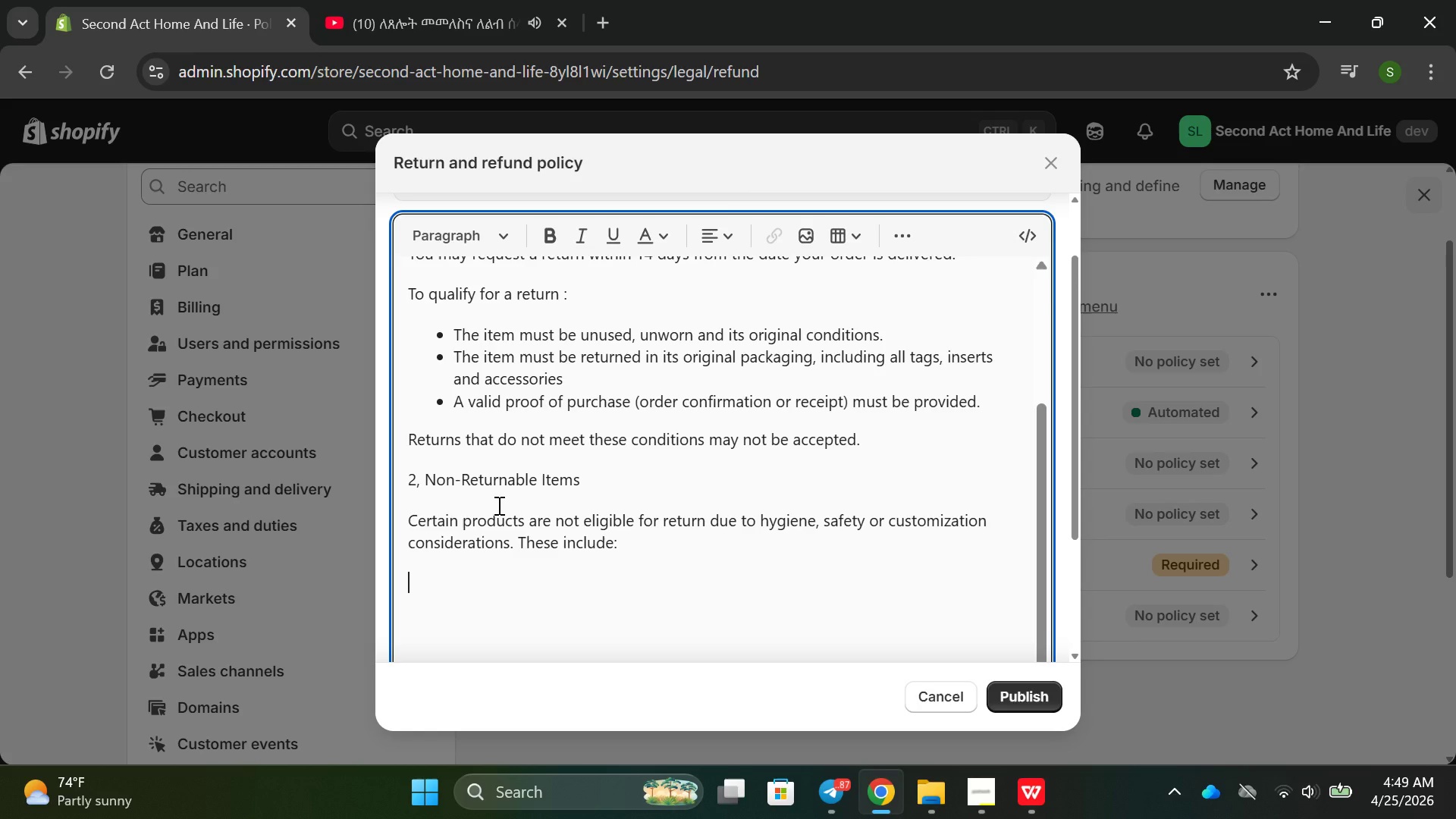 
type(Personal care or self )
key(Backspace)
type(-care items a)
key(Backspace)
type(once opened)
 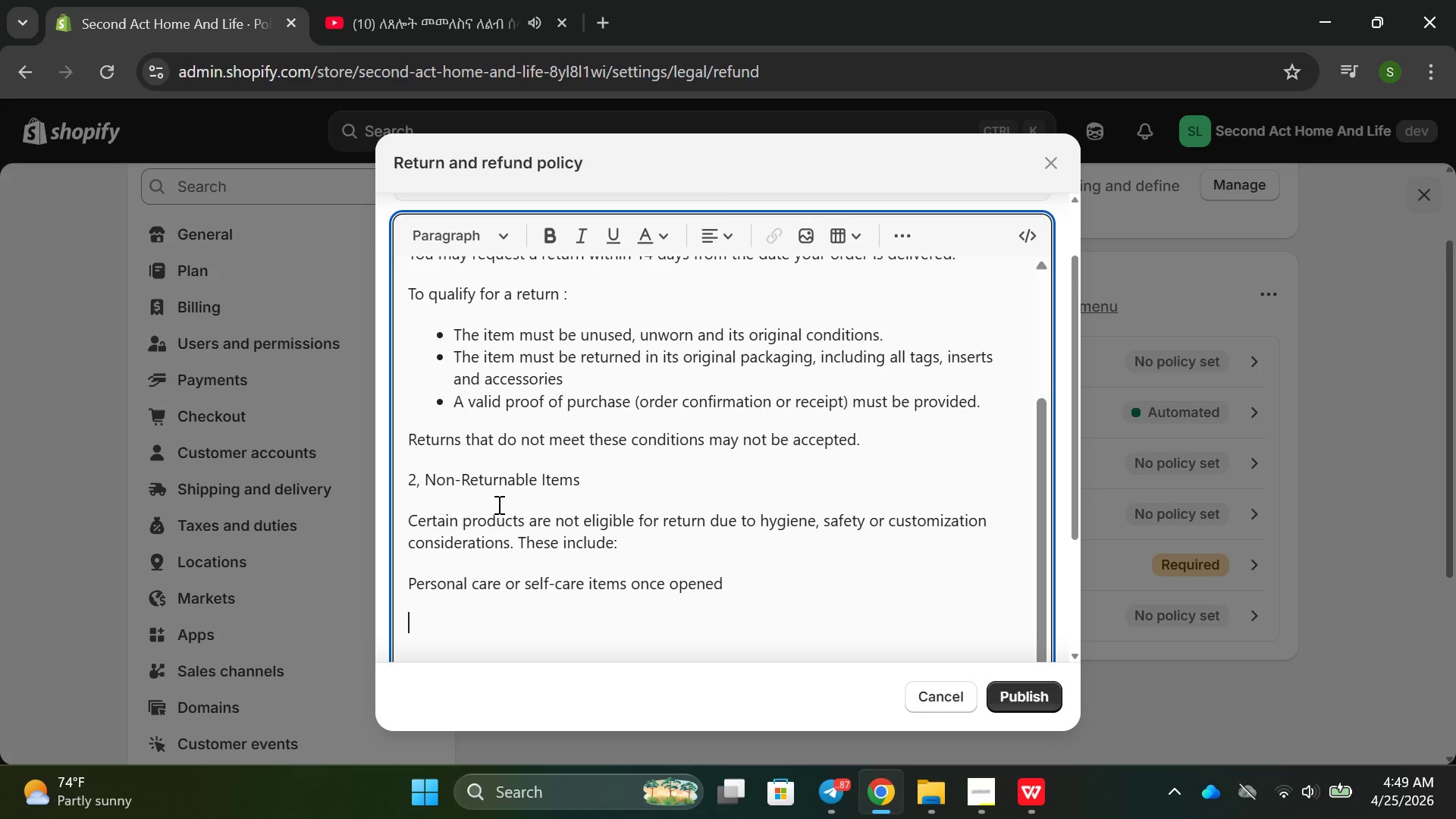 
key(Enter)
 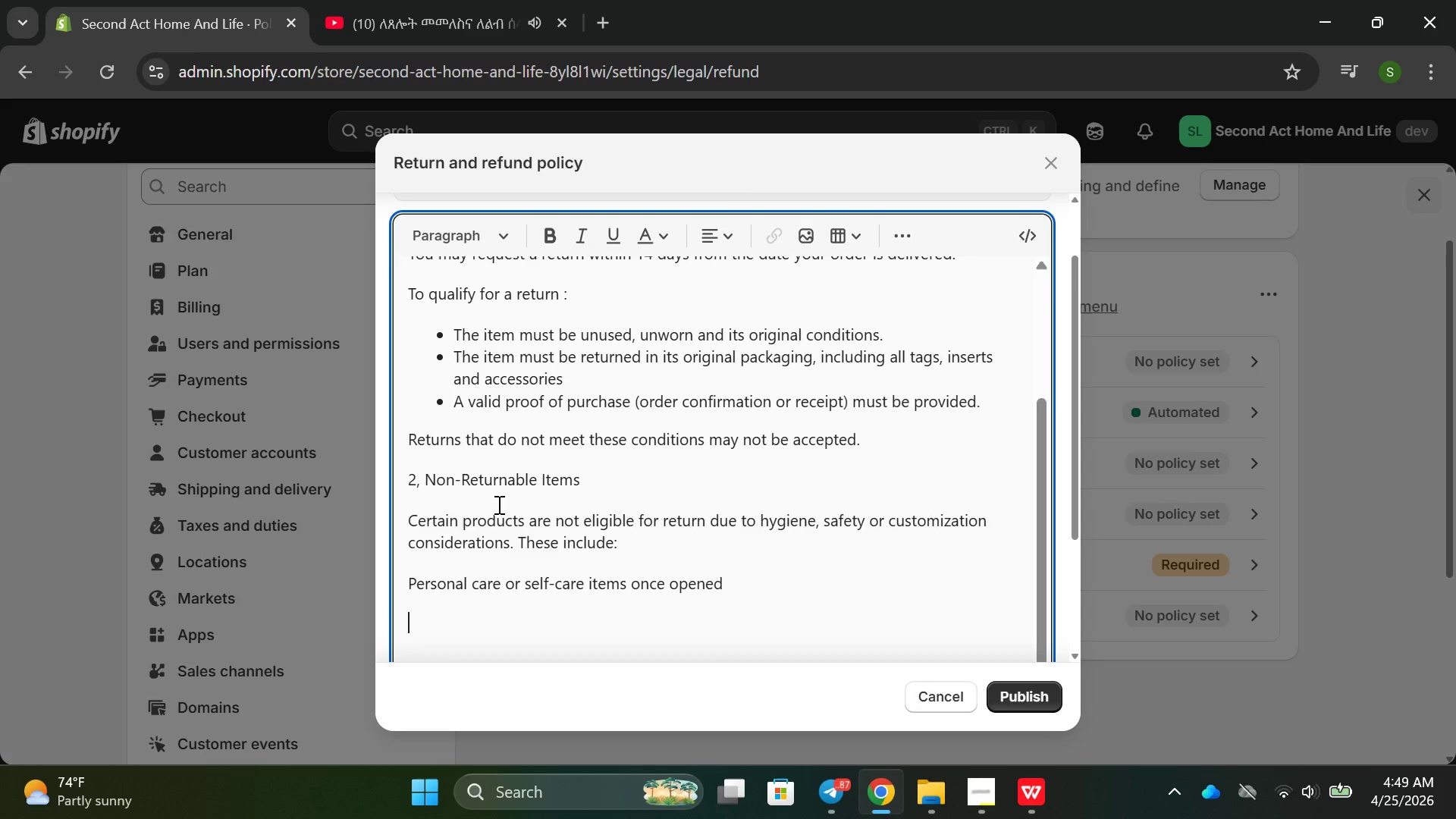 
type( c)
key(Backspace)
key(Backspace)
type(Candle s)
key(Backspace)
key(Backspace)
type(s or FRa)
key(Backspace)
key(Backspace)
type(ragnance pr)
key(Backspace)
key(Backspace)
key(Backspace)
key(Backspace)
 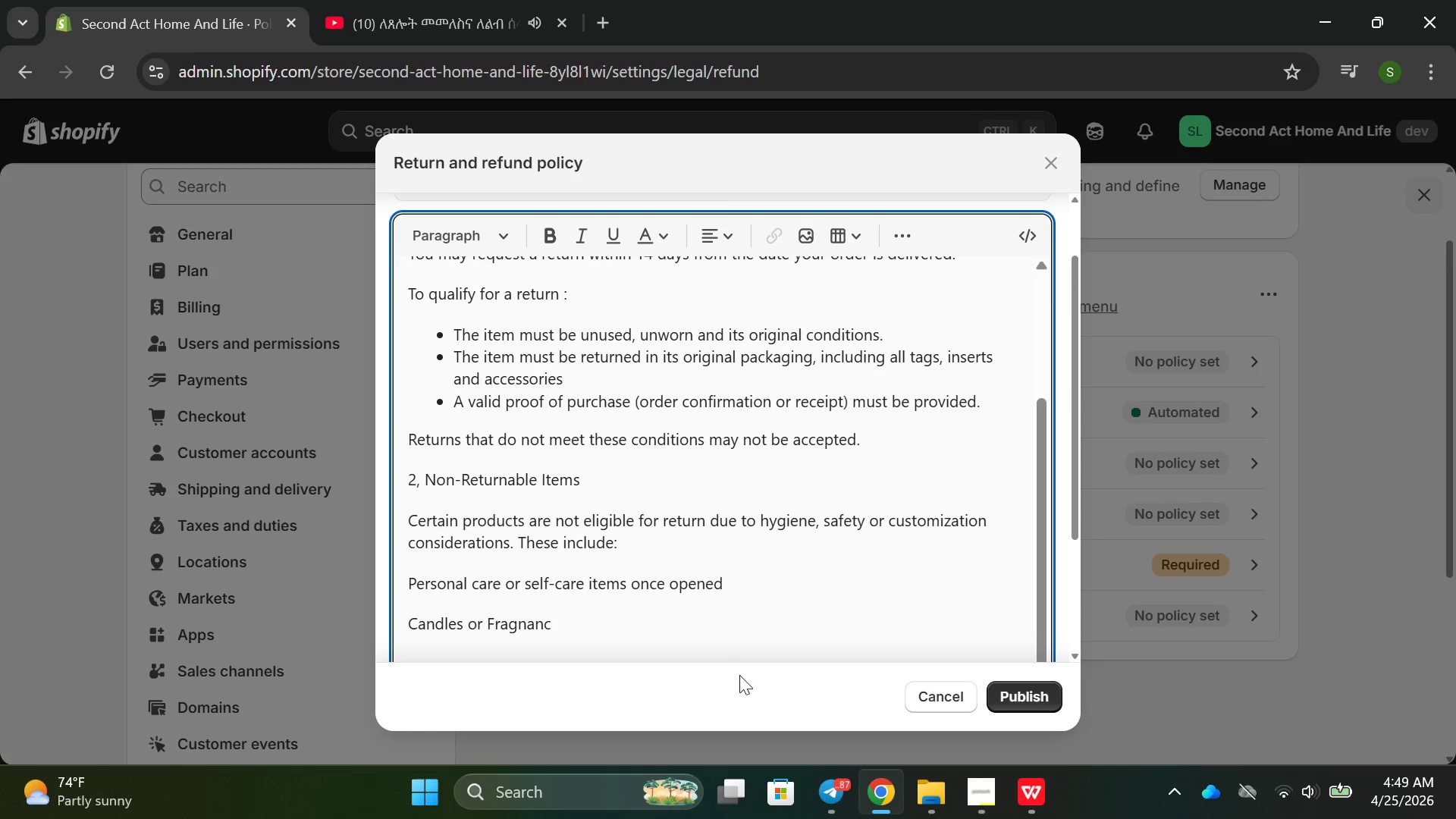 
left_click([977, 800])